 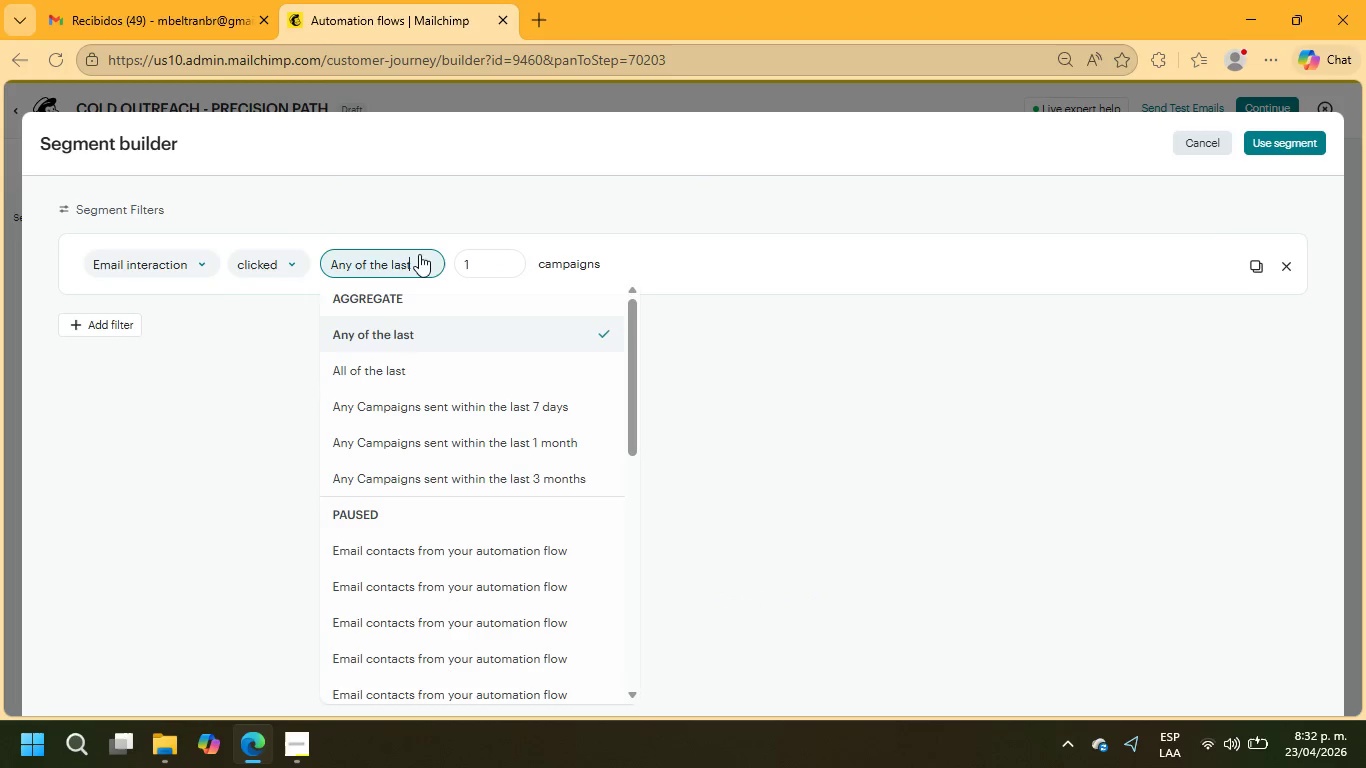 
scroll: coordinate [429, 625], scroll_direction: down, amount: 6.0
 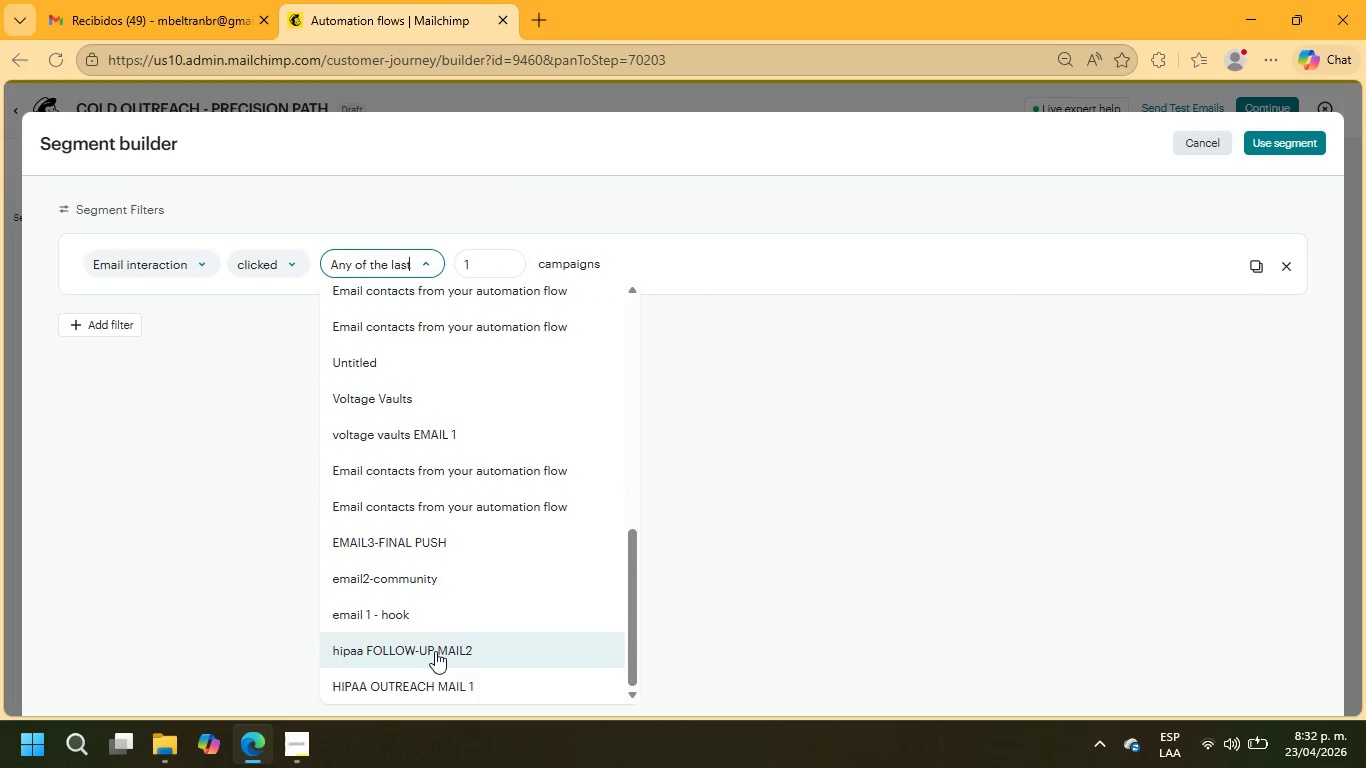 
wait(5.66)
 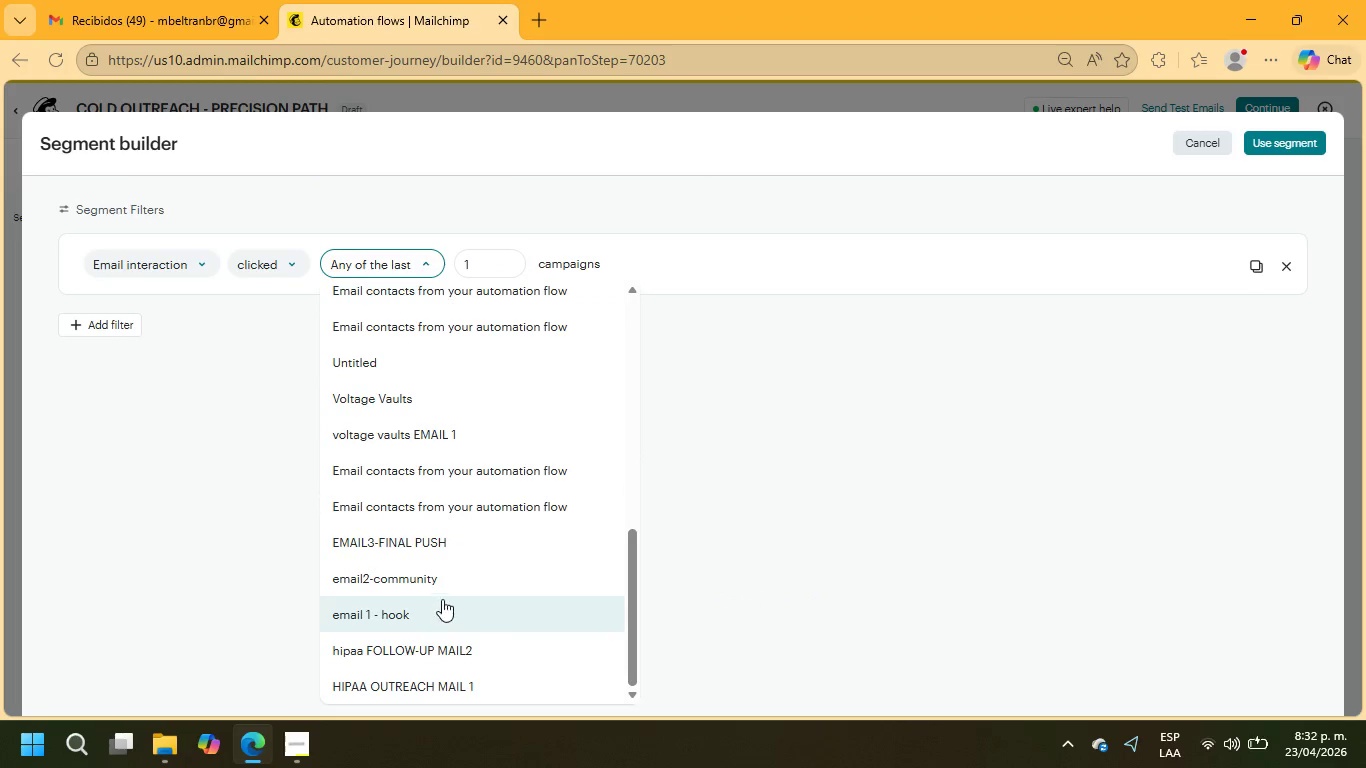 
left_click([1201, 143])
 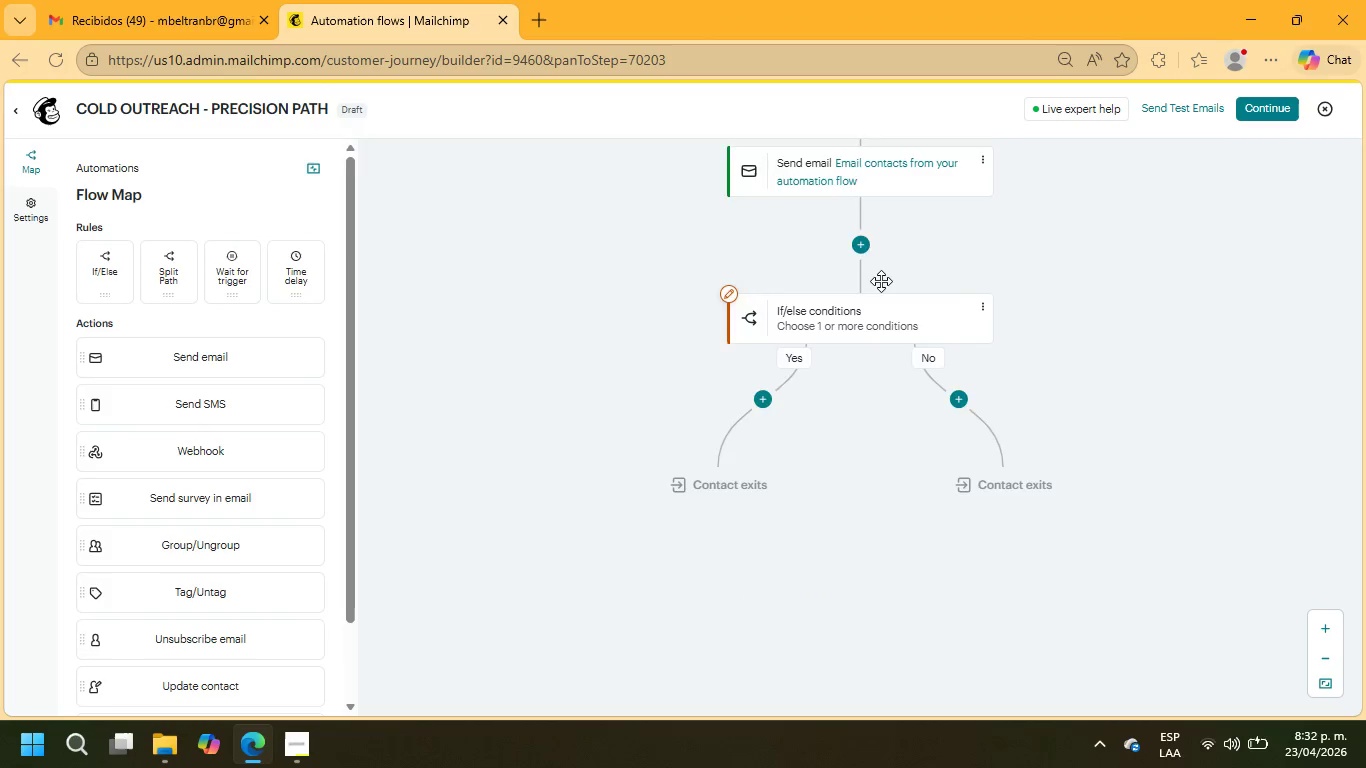 
scroll: coordinate [821, 292], scroll_direction: up, amount: 4.0
 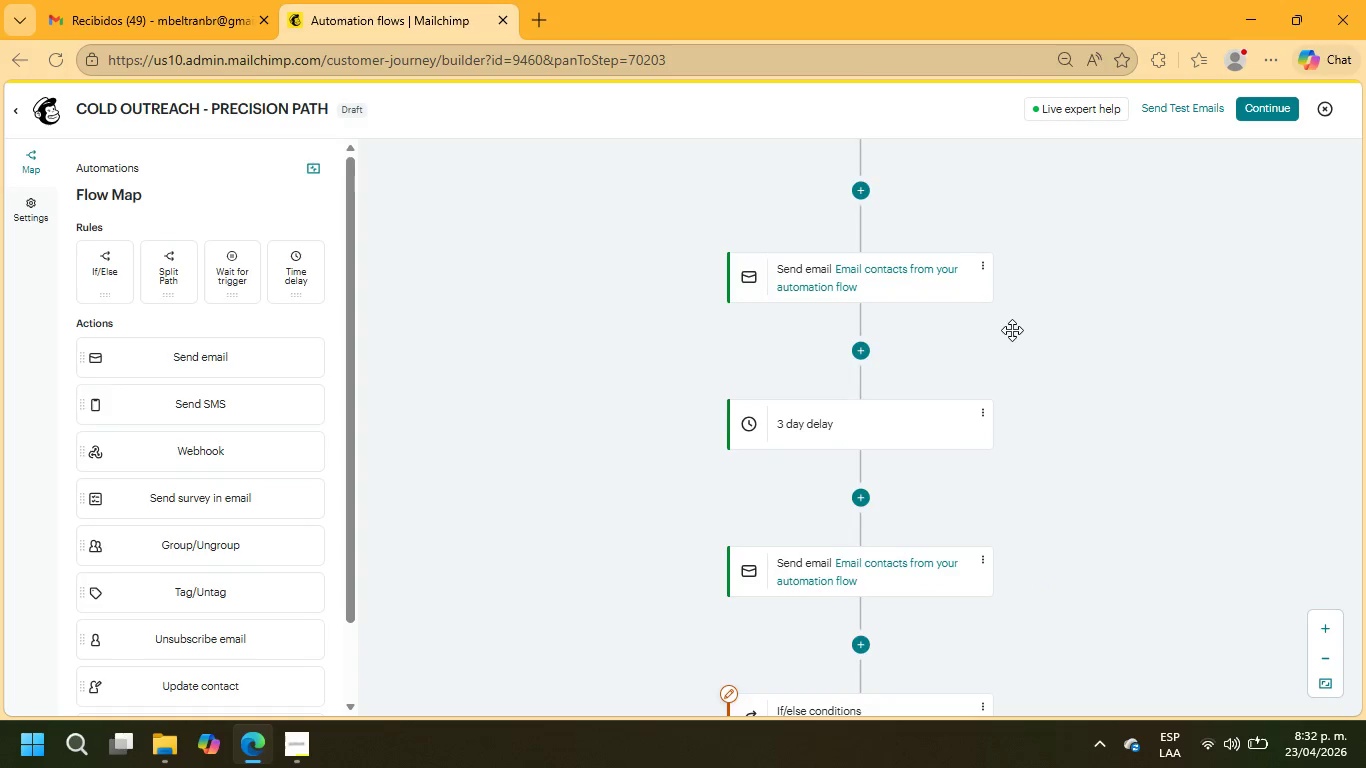 
scroll: coordinate [1021, 331], scroll_direction: down, amount: 1.0
 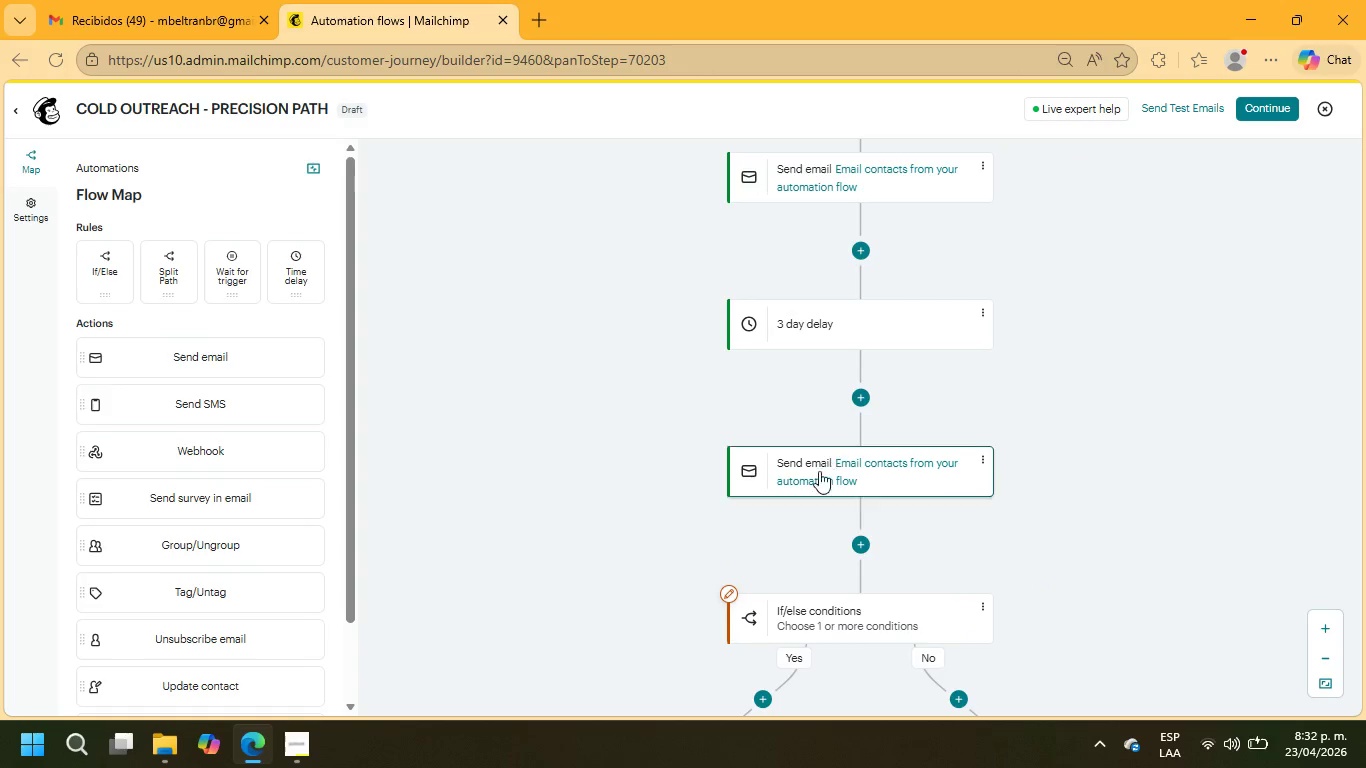 
left_click([816, 475])
 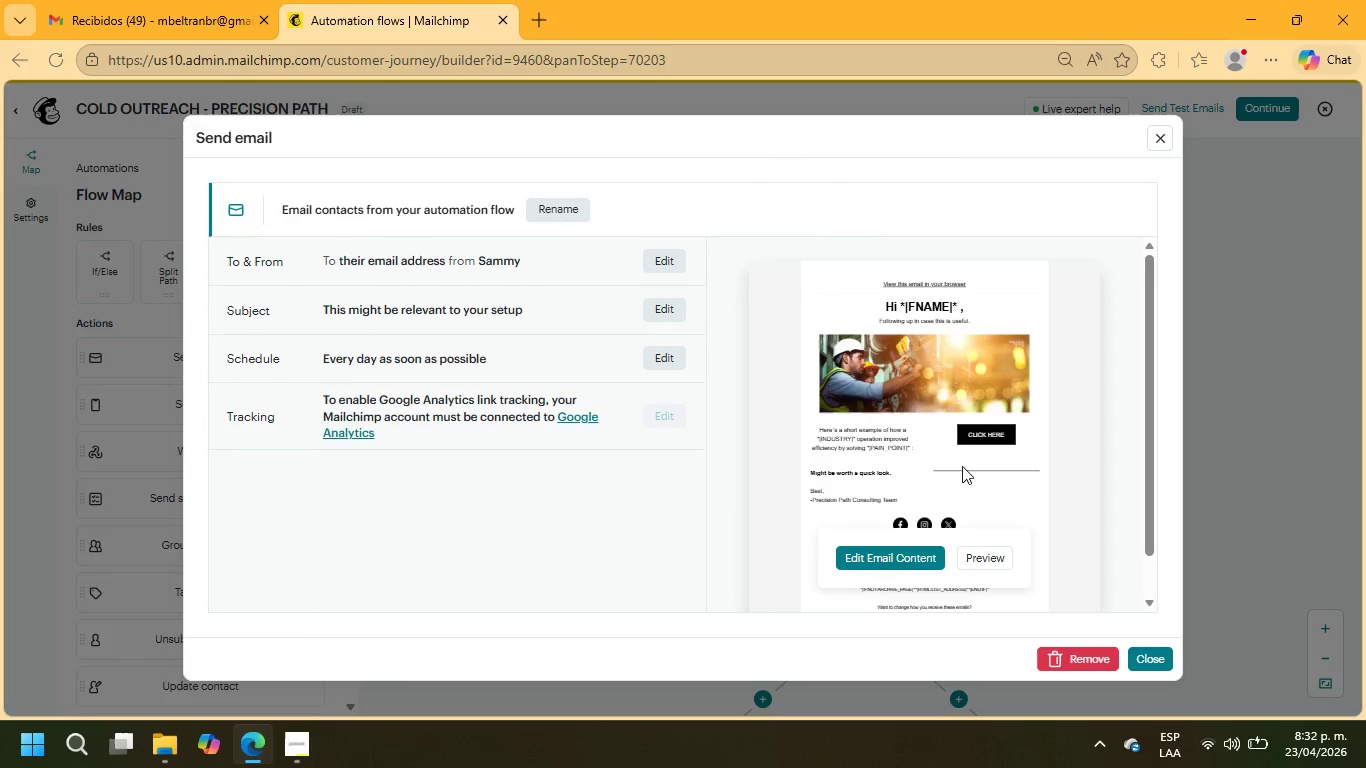 
left_click([885, 552])
 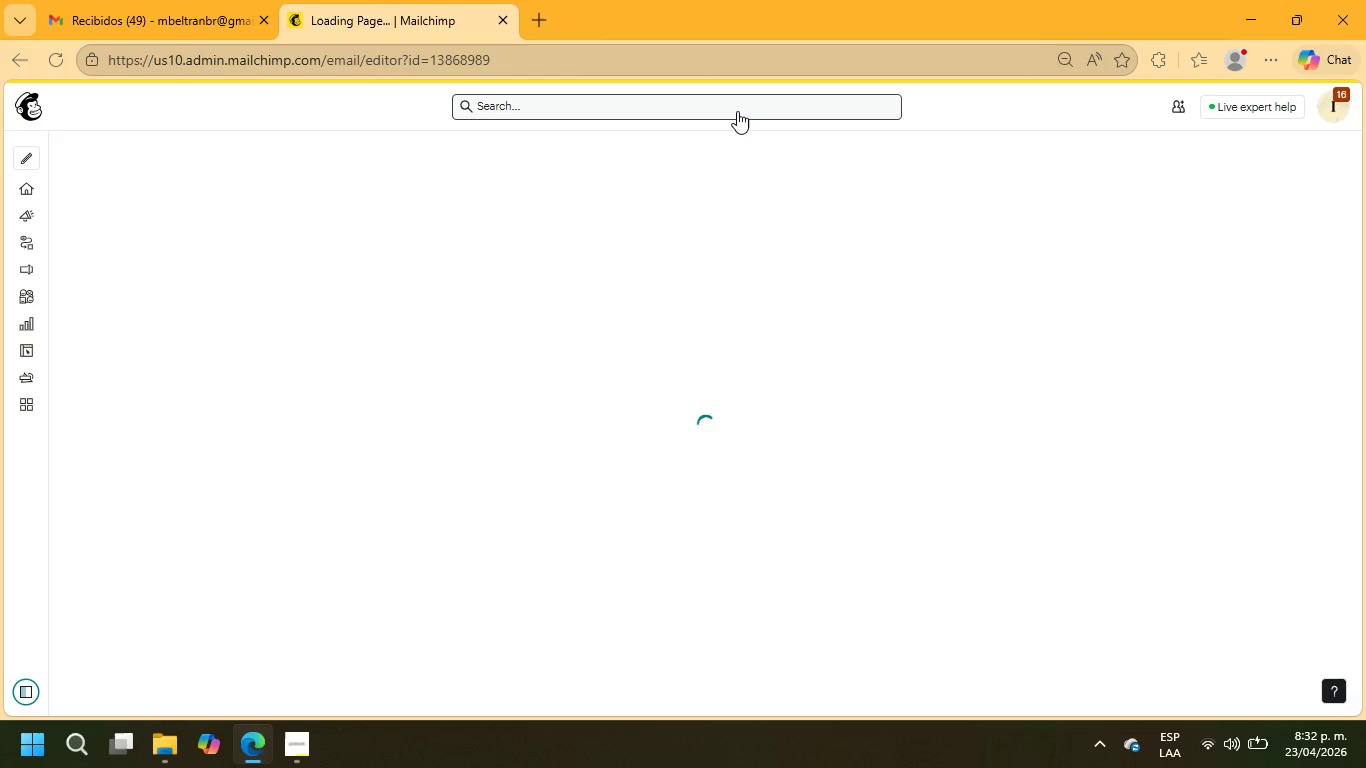 
mouse_move([131, 104])
 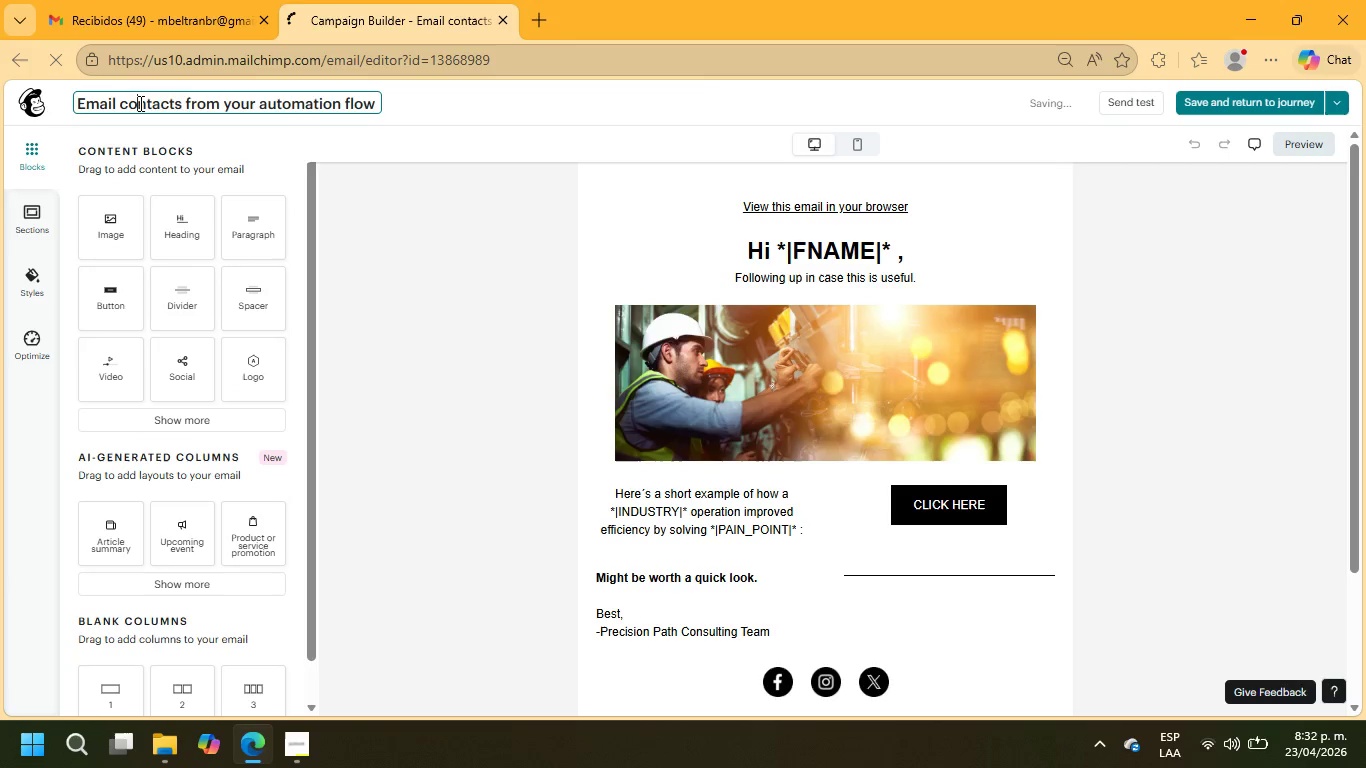 
double_click([139, 103])
 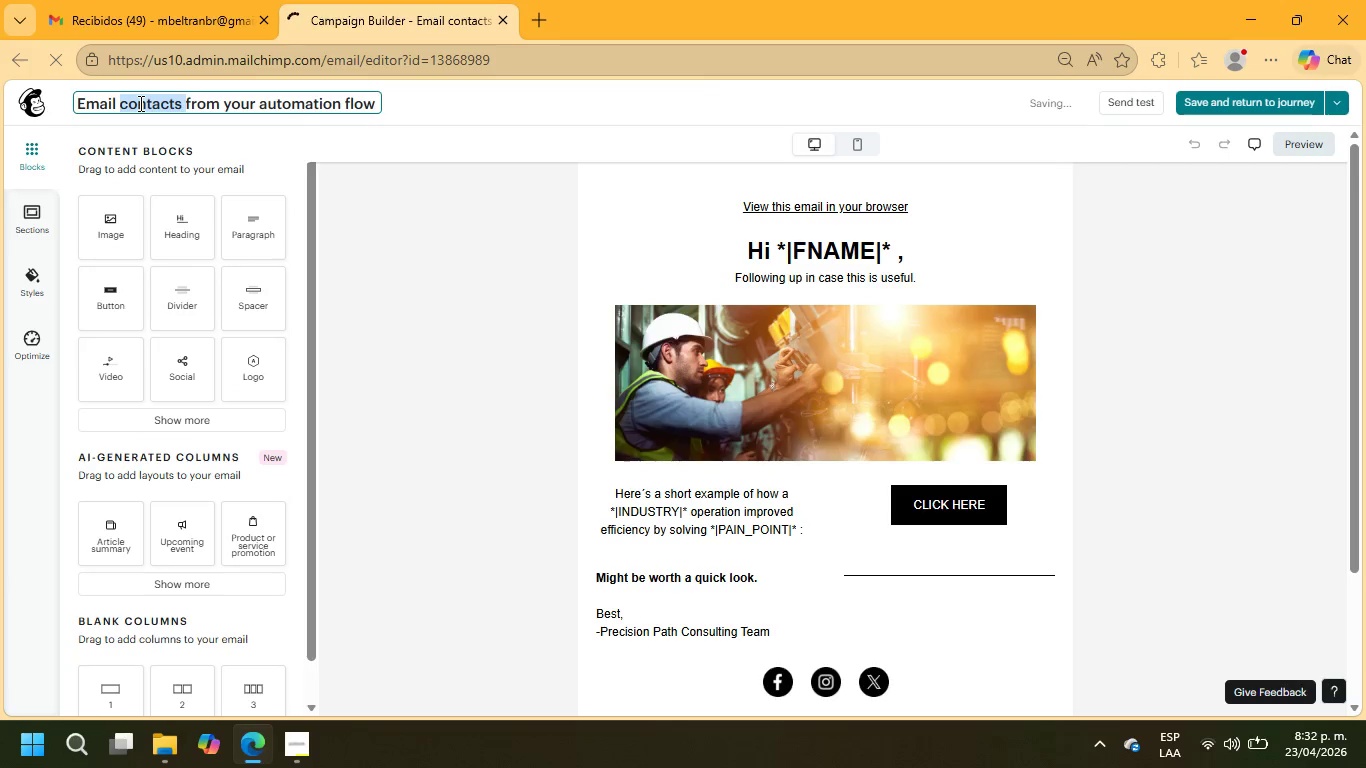 
triple_click([139, 103])
 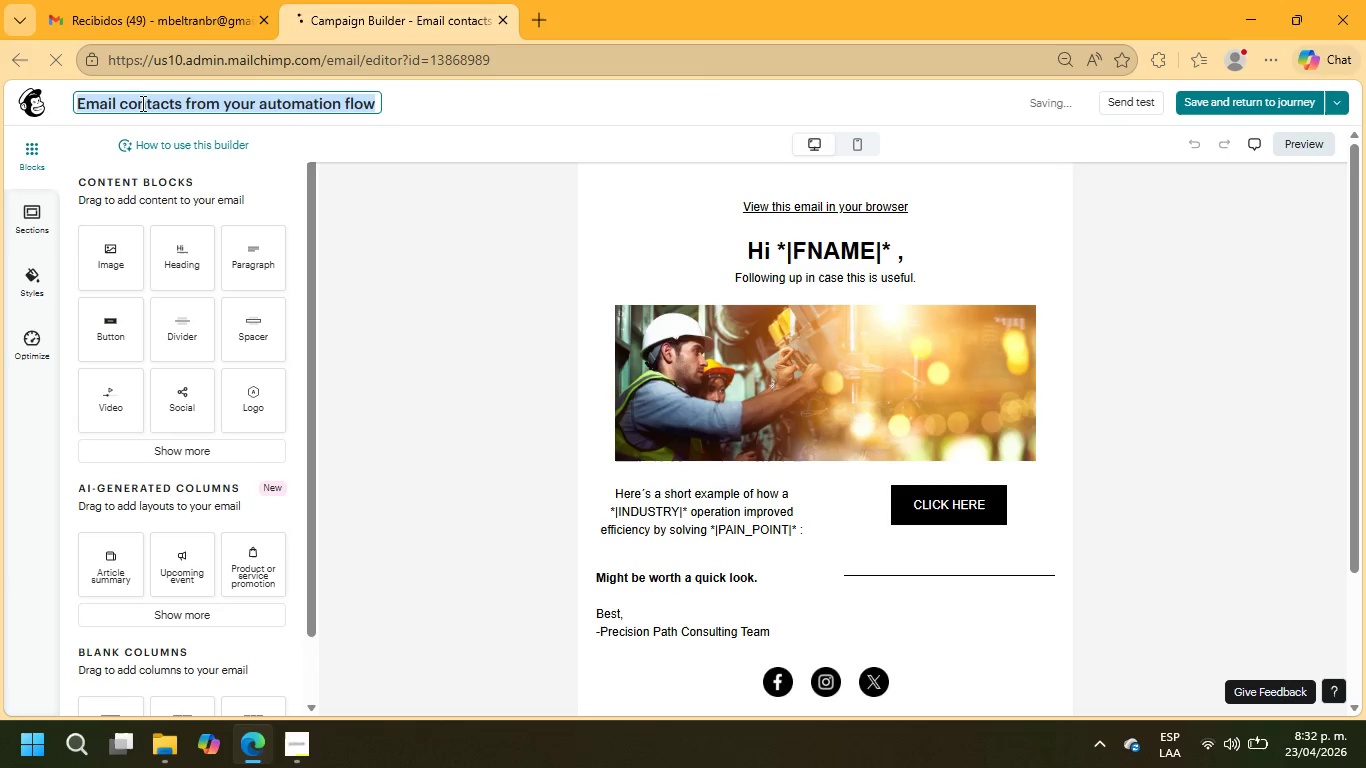 
type(Email2 value)
 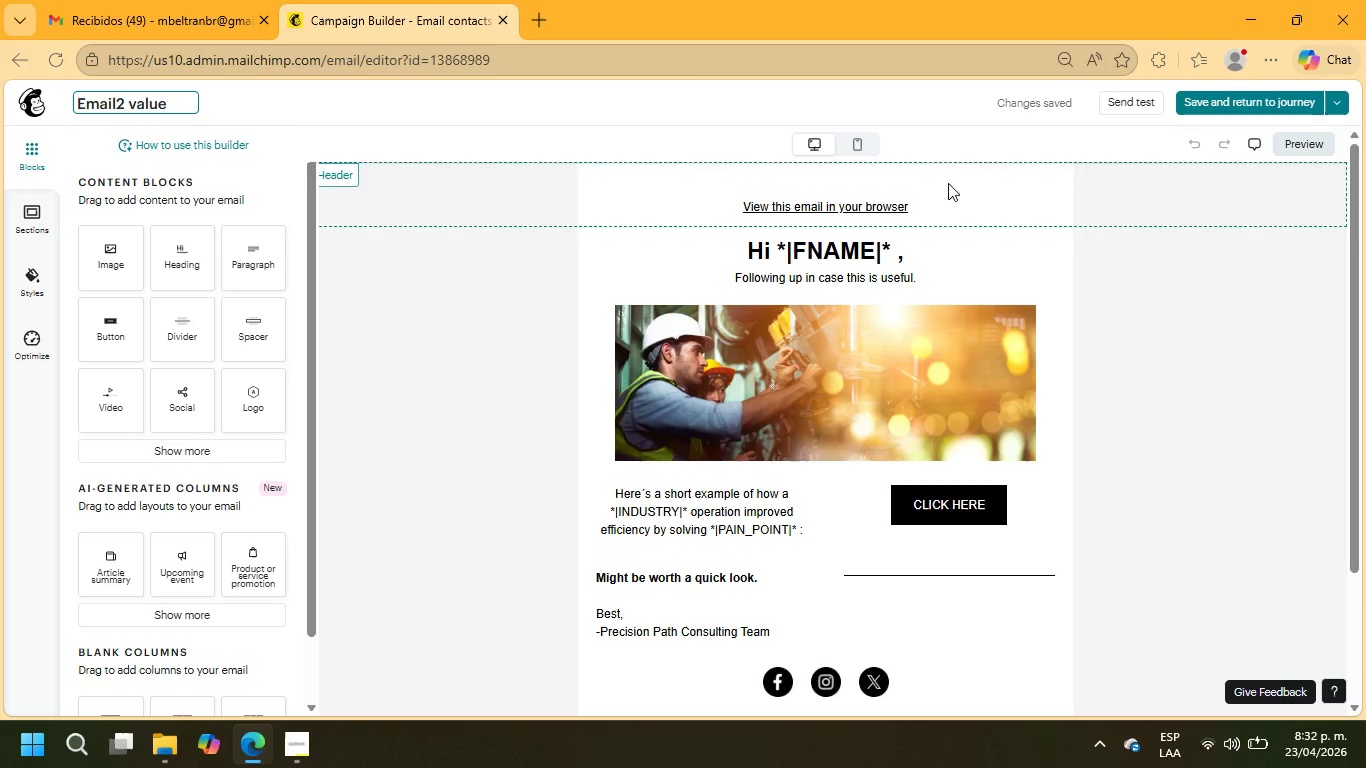 
left_click([1267, 98])
 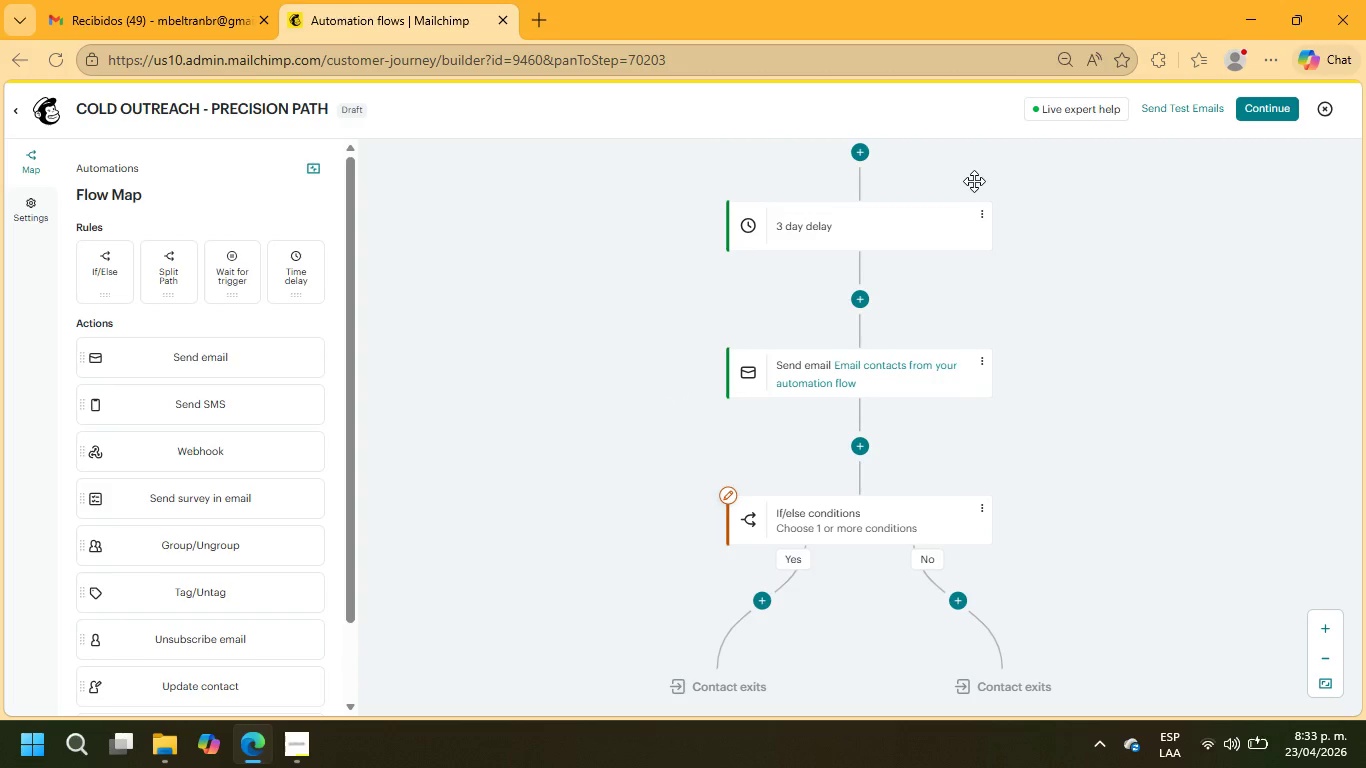 
wait(28.83)
 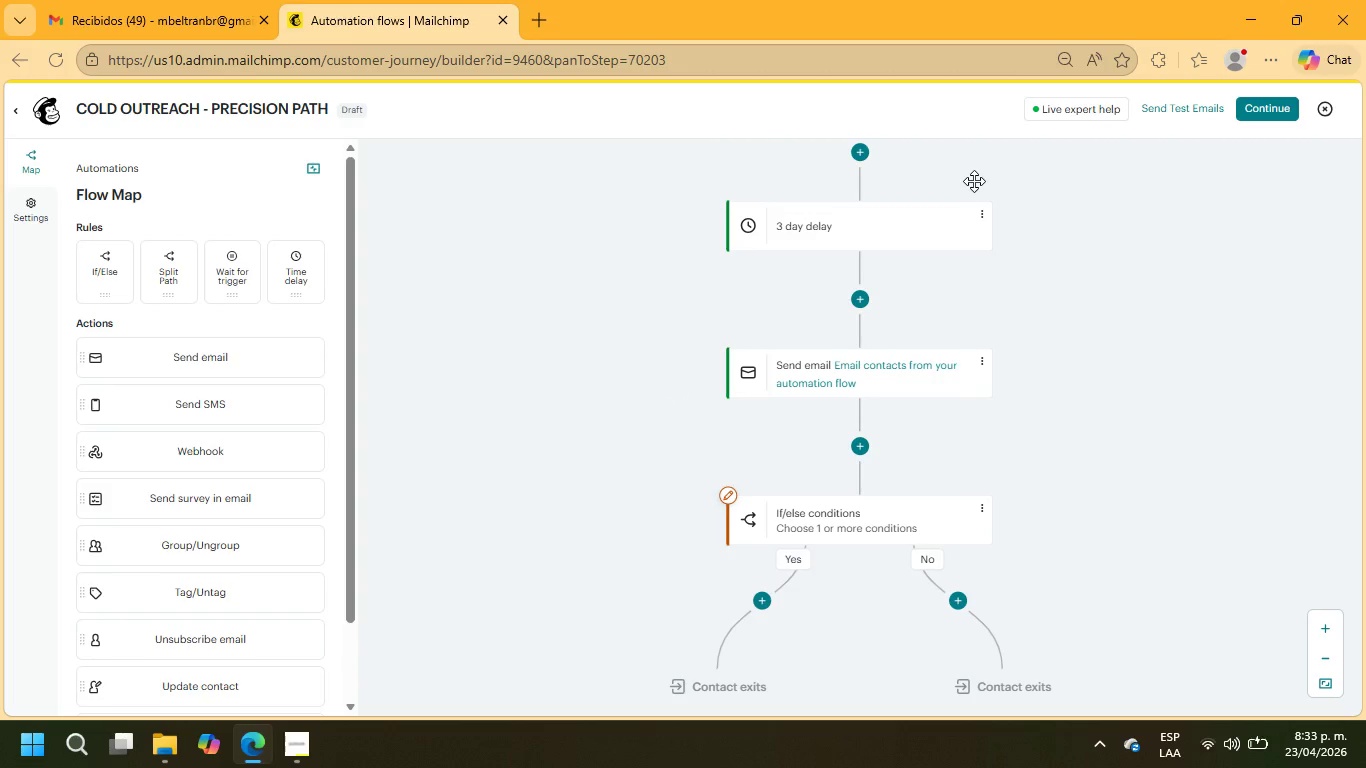 
left_click([869, 520])
 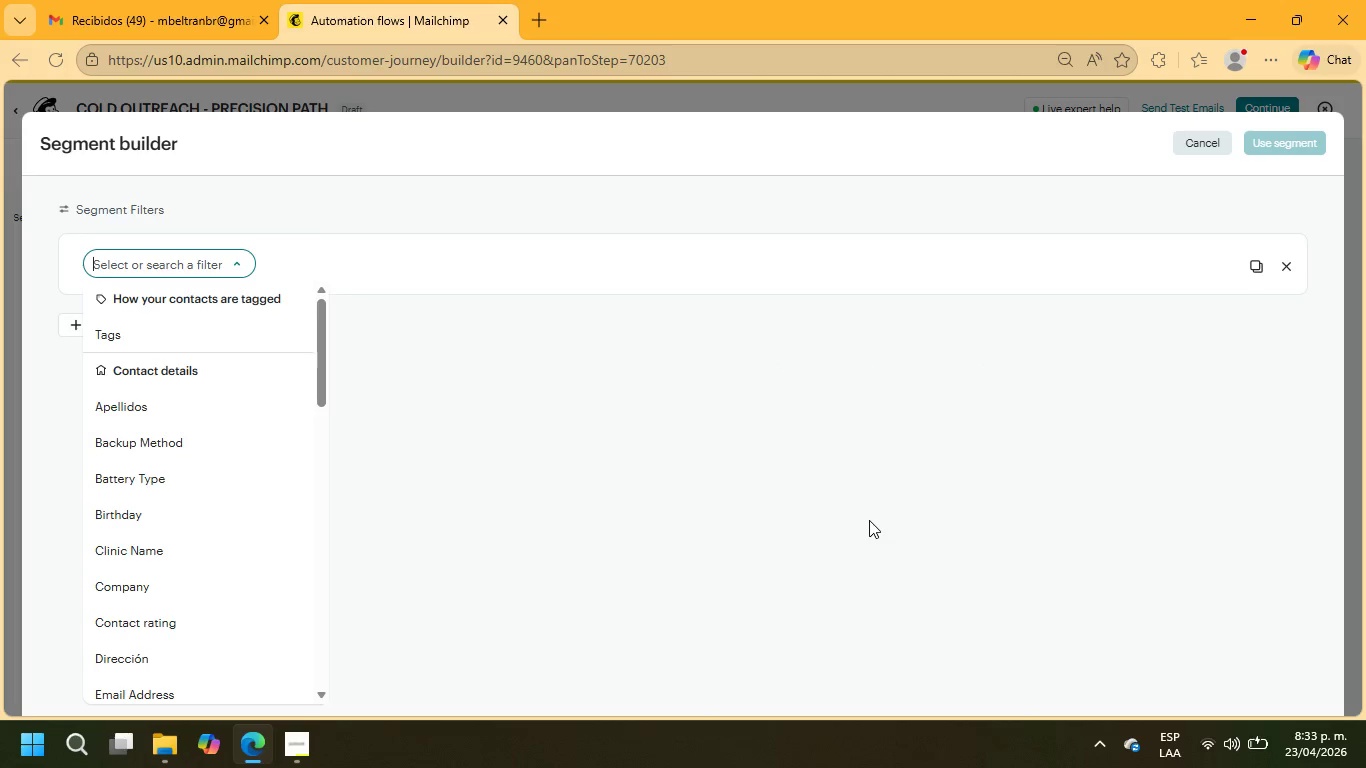 
wait(6.34)
 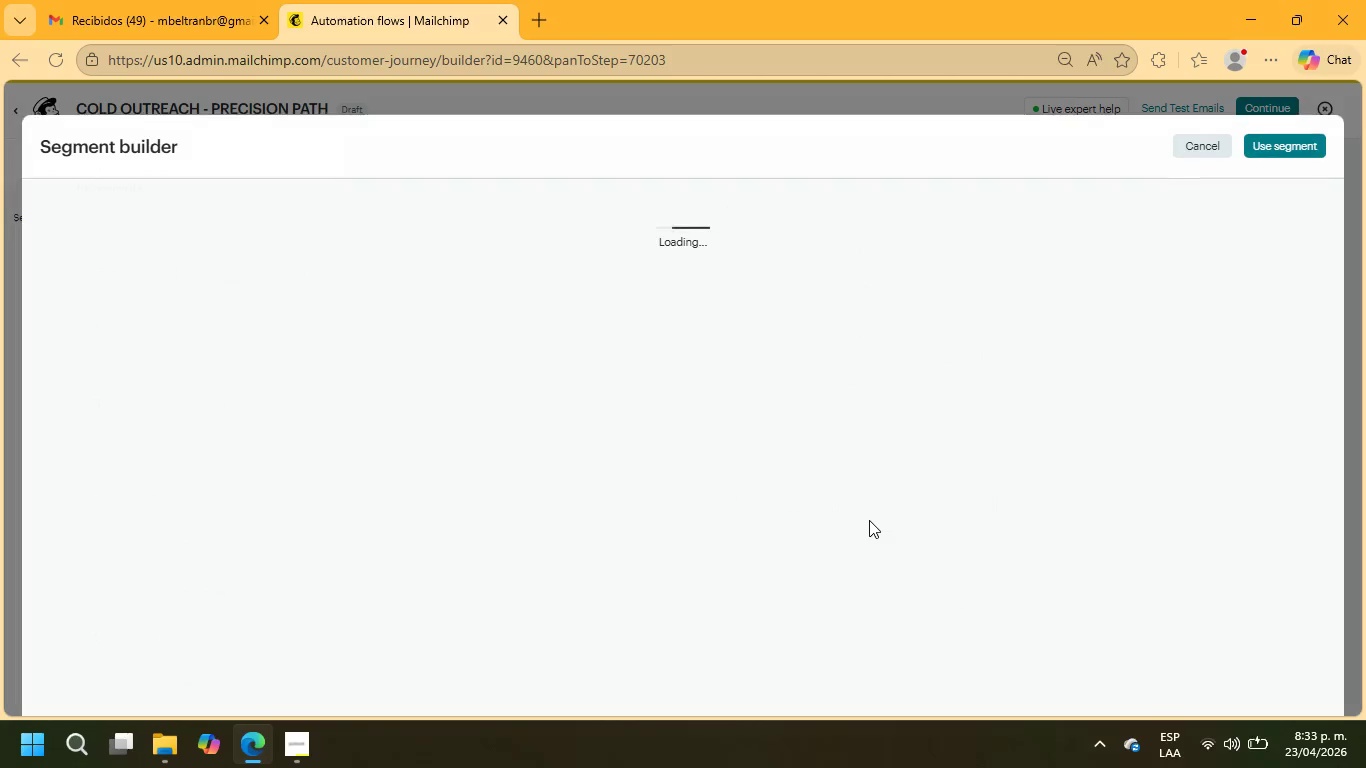 
scroll: coordinate [244, 503], scroll_direction: down, amount: 13.0
 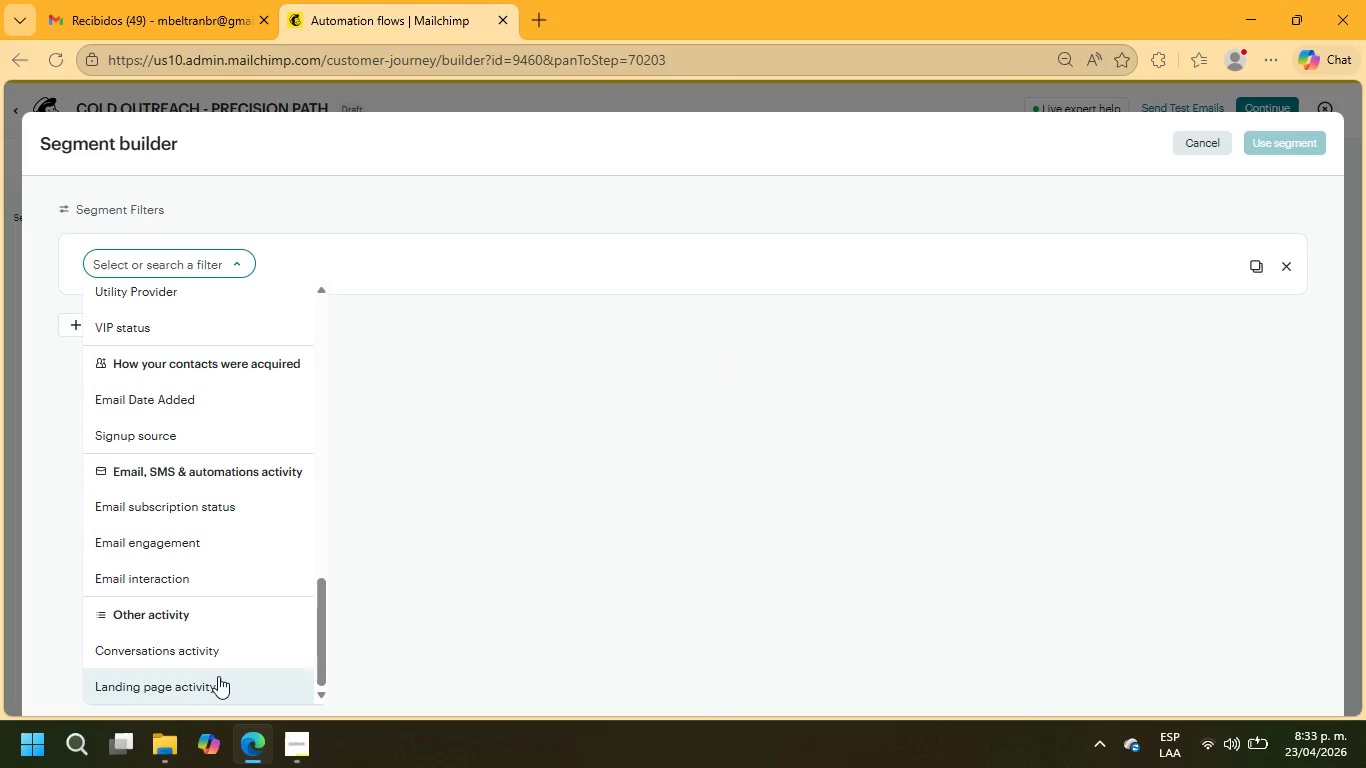 
left_click([214, 571])
 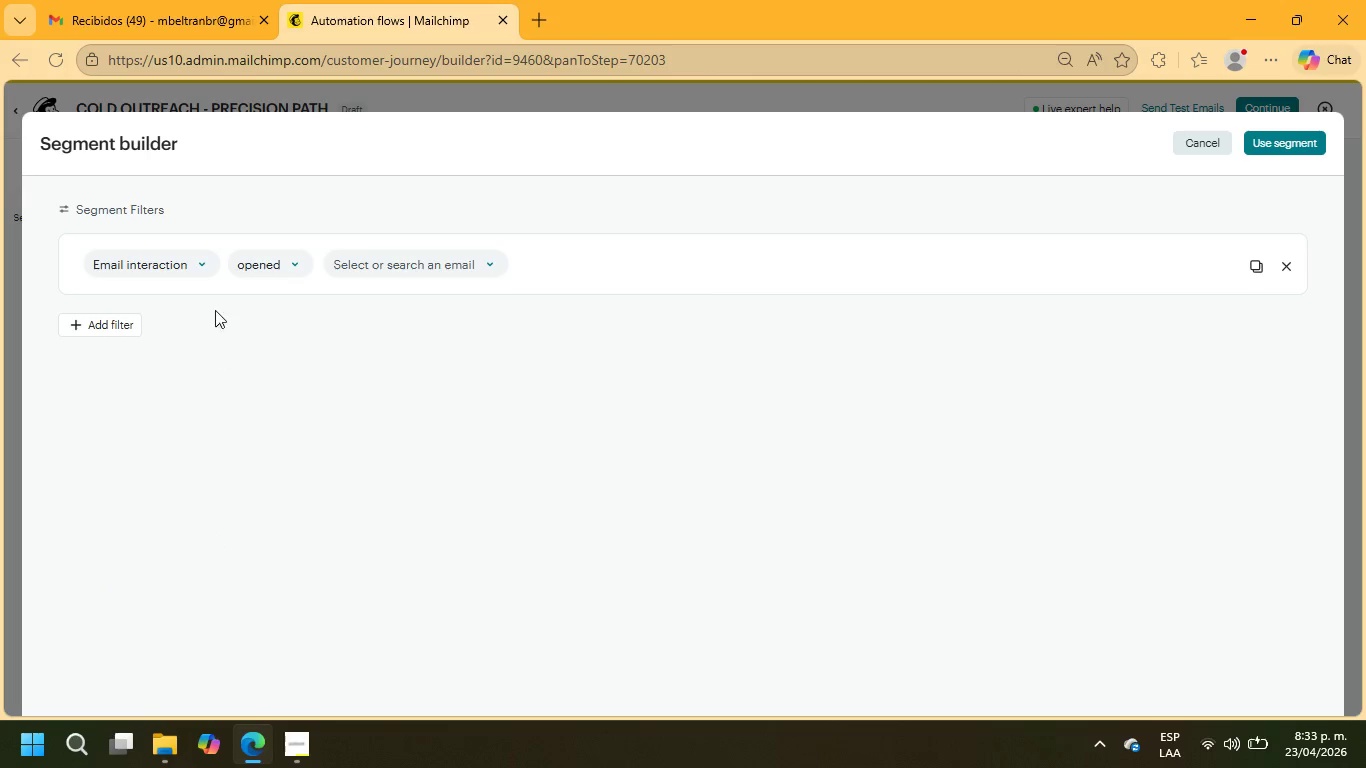 
mouse_move([275, 288])
 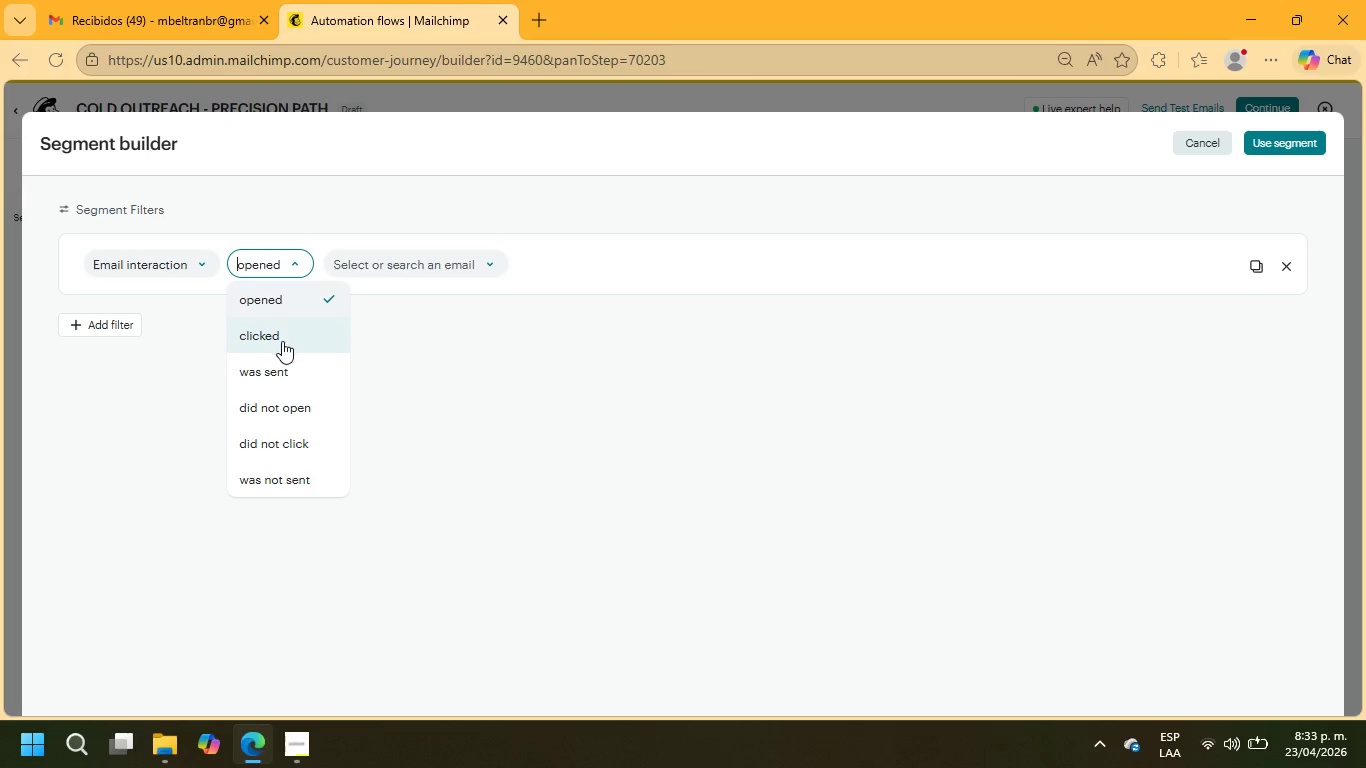 
left_click([282, 341])
 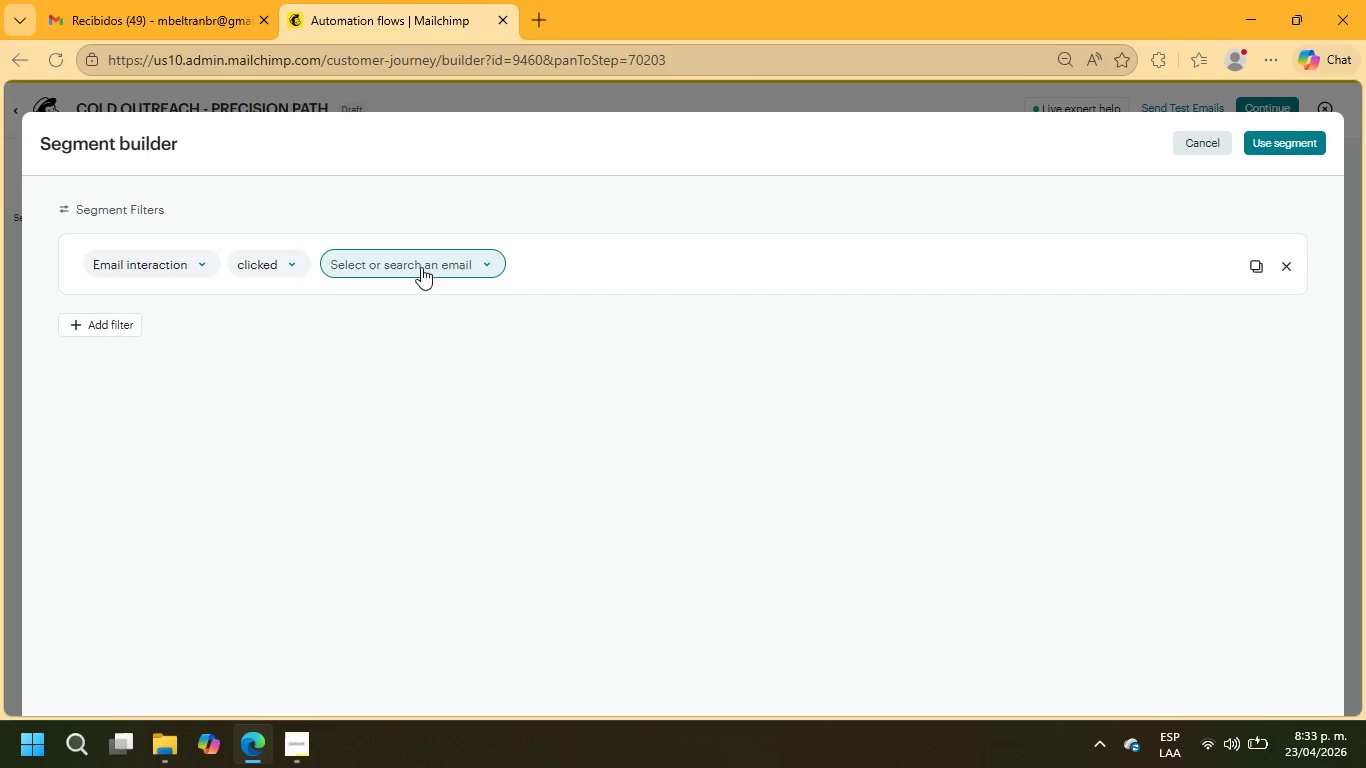 
left_click([421, 267])
 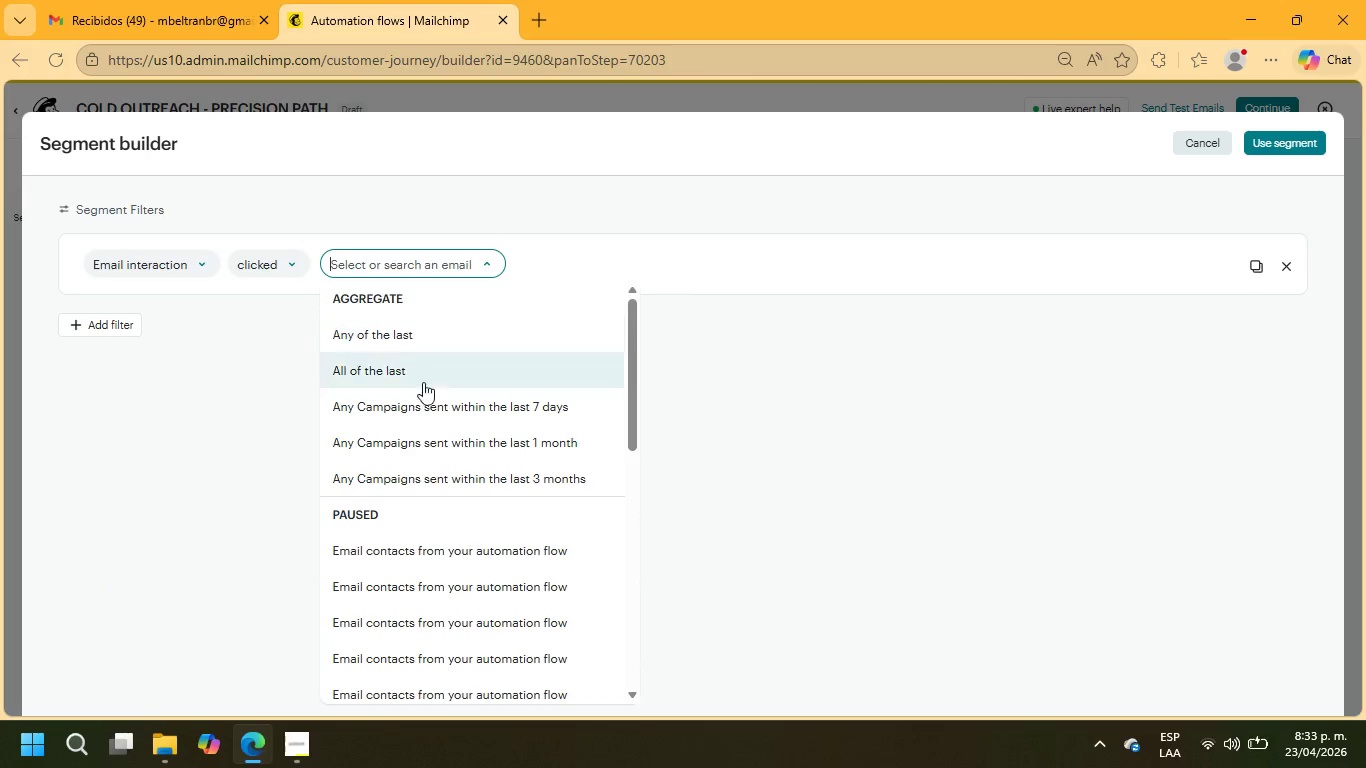 
scroll: coordinate [501, 628], scroll_direction: down, amount: 11.0
 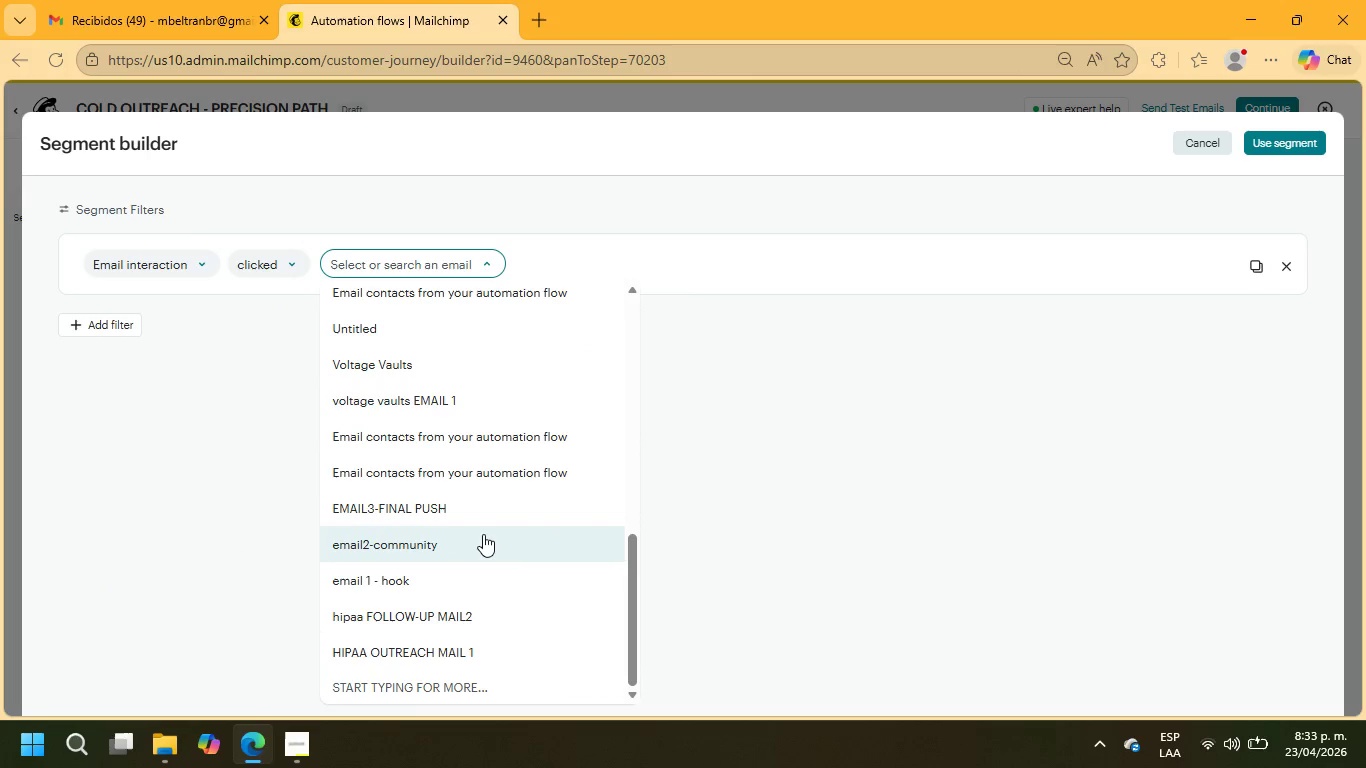 
scroll: coordinate [483, 534], scroll_direction: up, amount: 2.0
 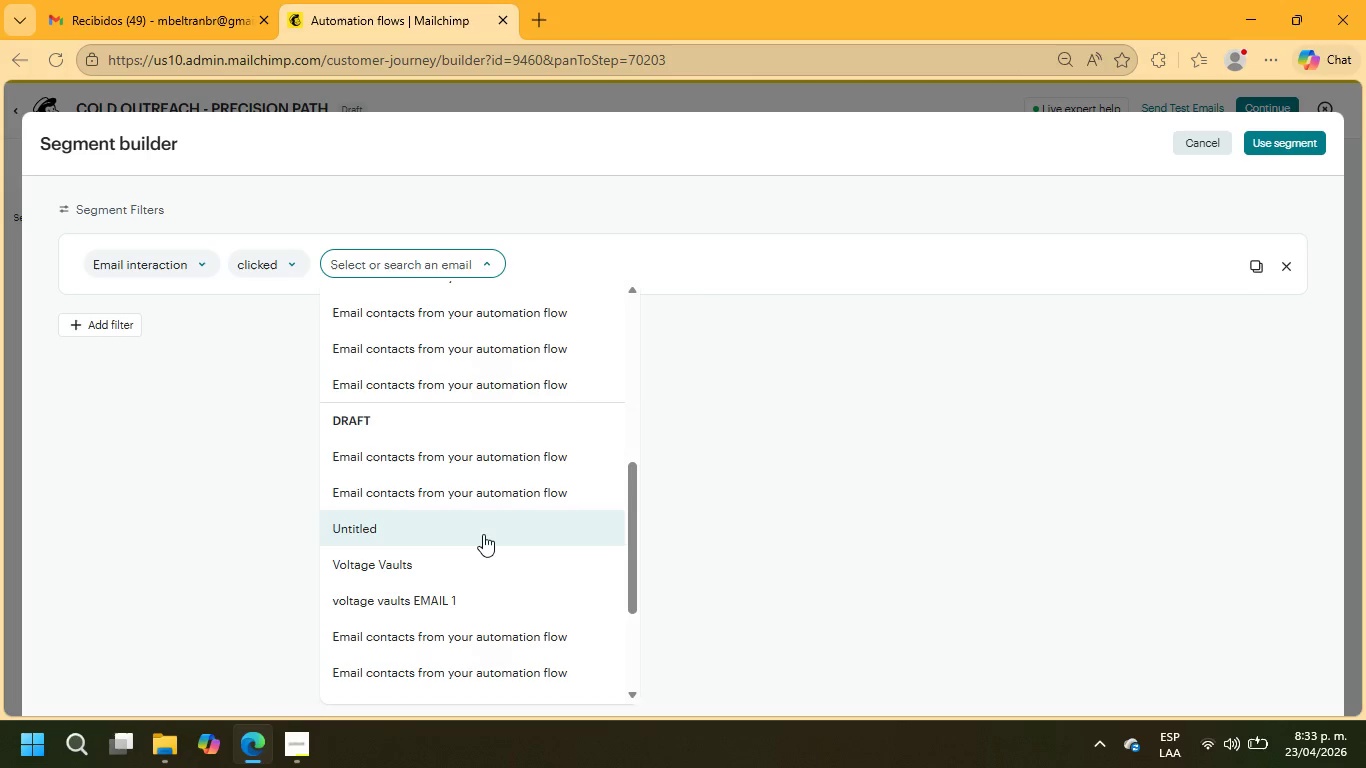 
scroll: coordinate [483, 534], scroll_direction: down, amount: 5.0
 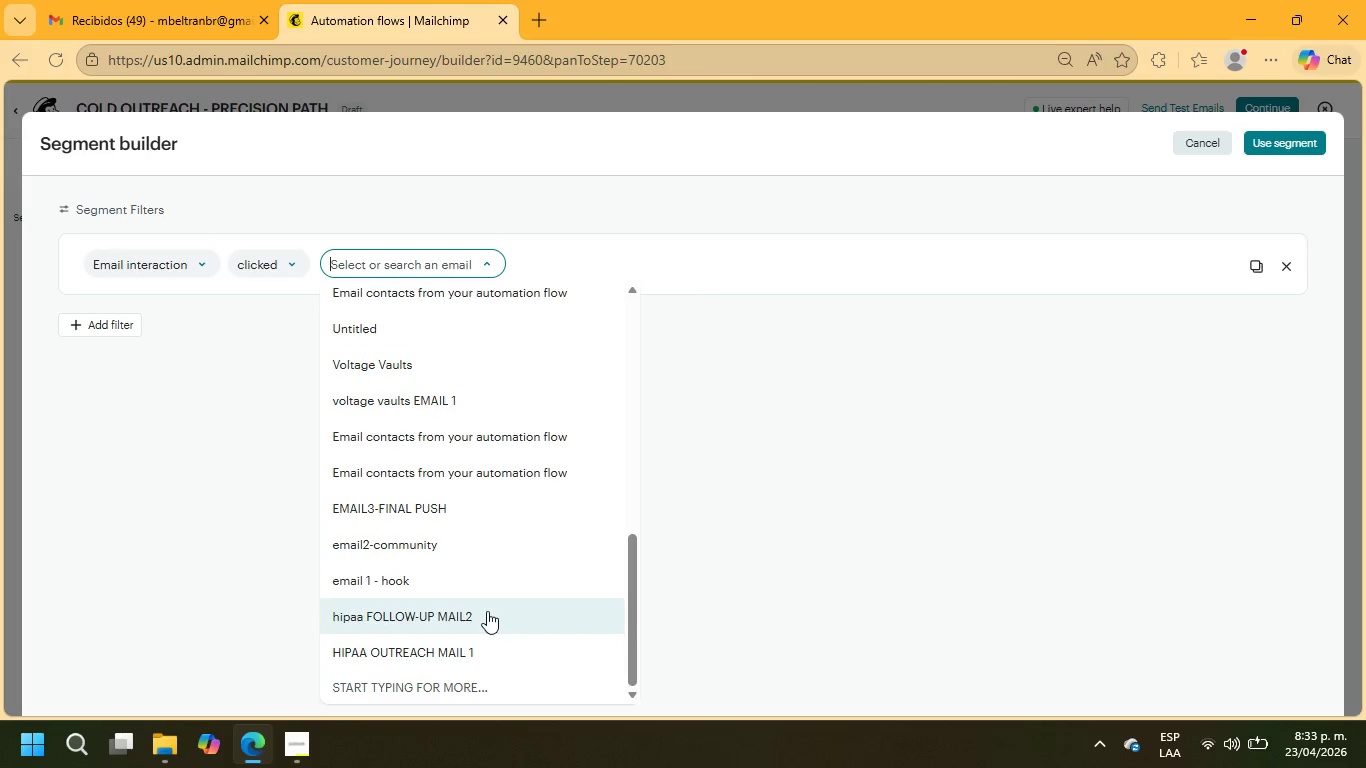 
scroll: coordinate [487, 611], scroll_direction: up, amount: 2.0
 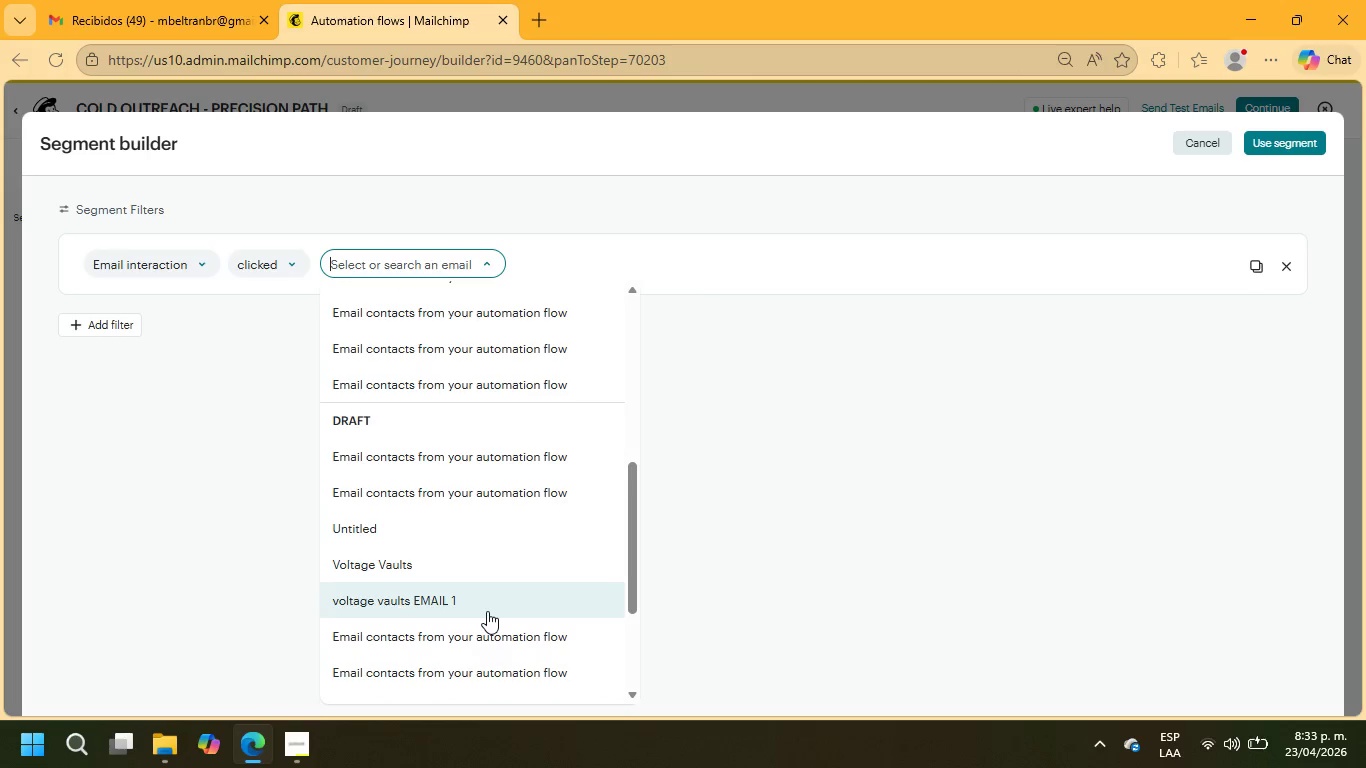 
scroll: coordinate [487, 611], scroll_direction: down, amount: 2.0
 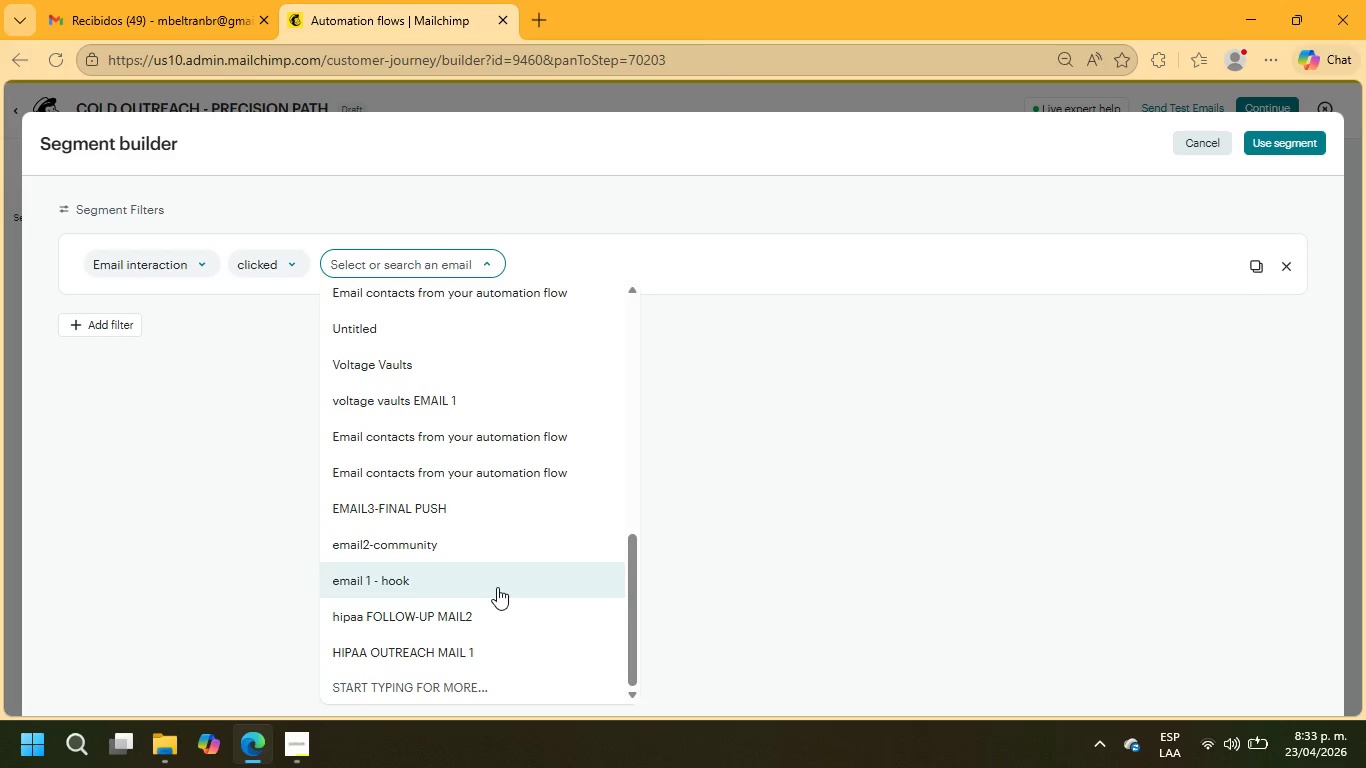 
left_click([497, 587])
 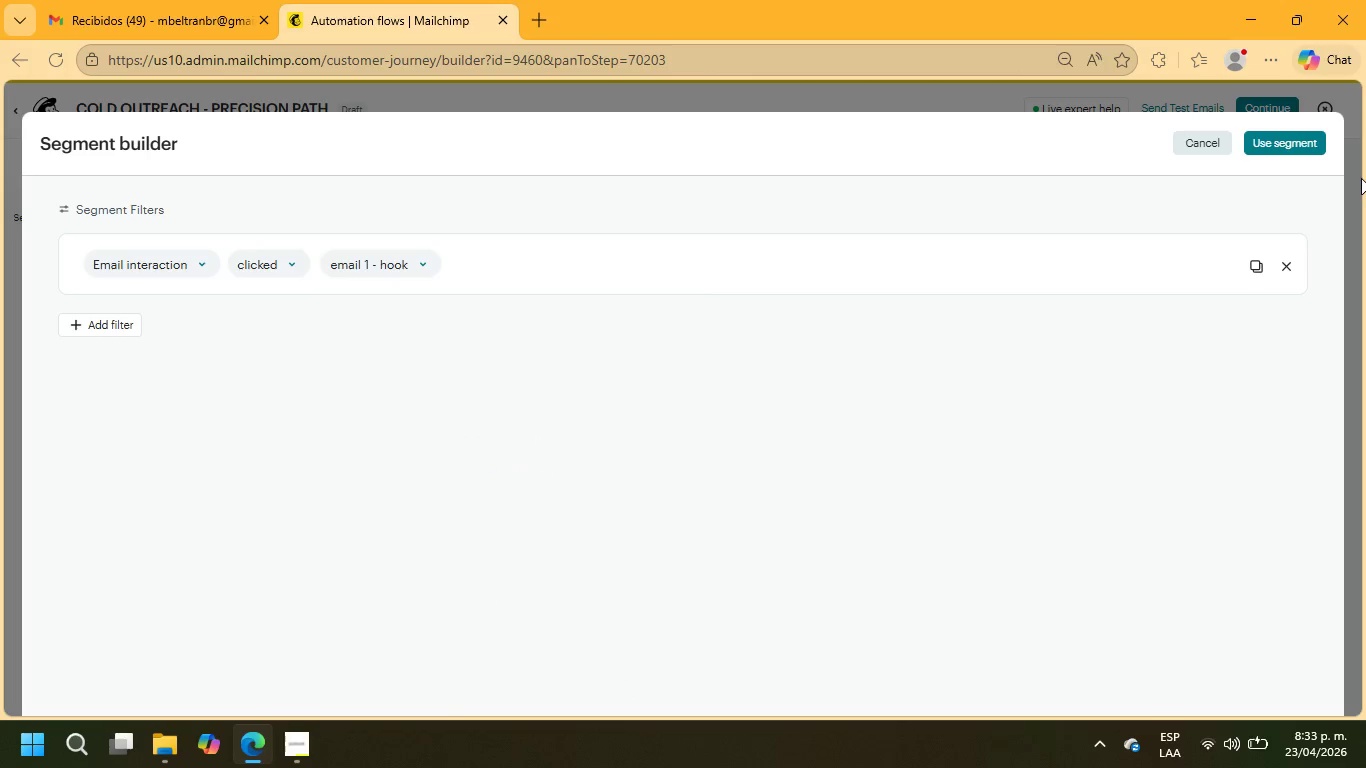 
left_click([1300, 141])
 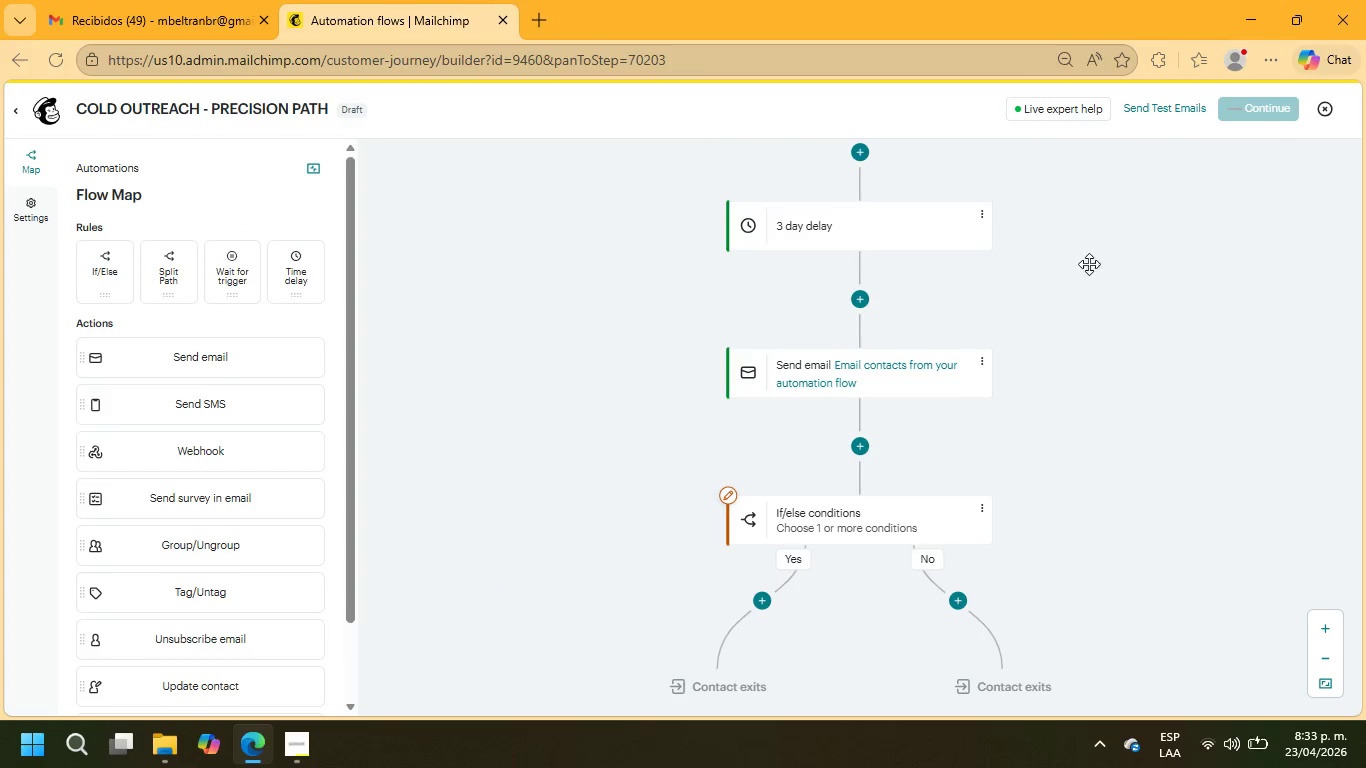 
mouse_move([940, 399])
 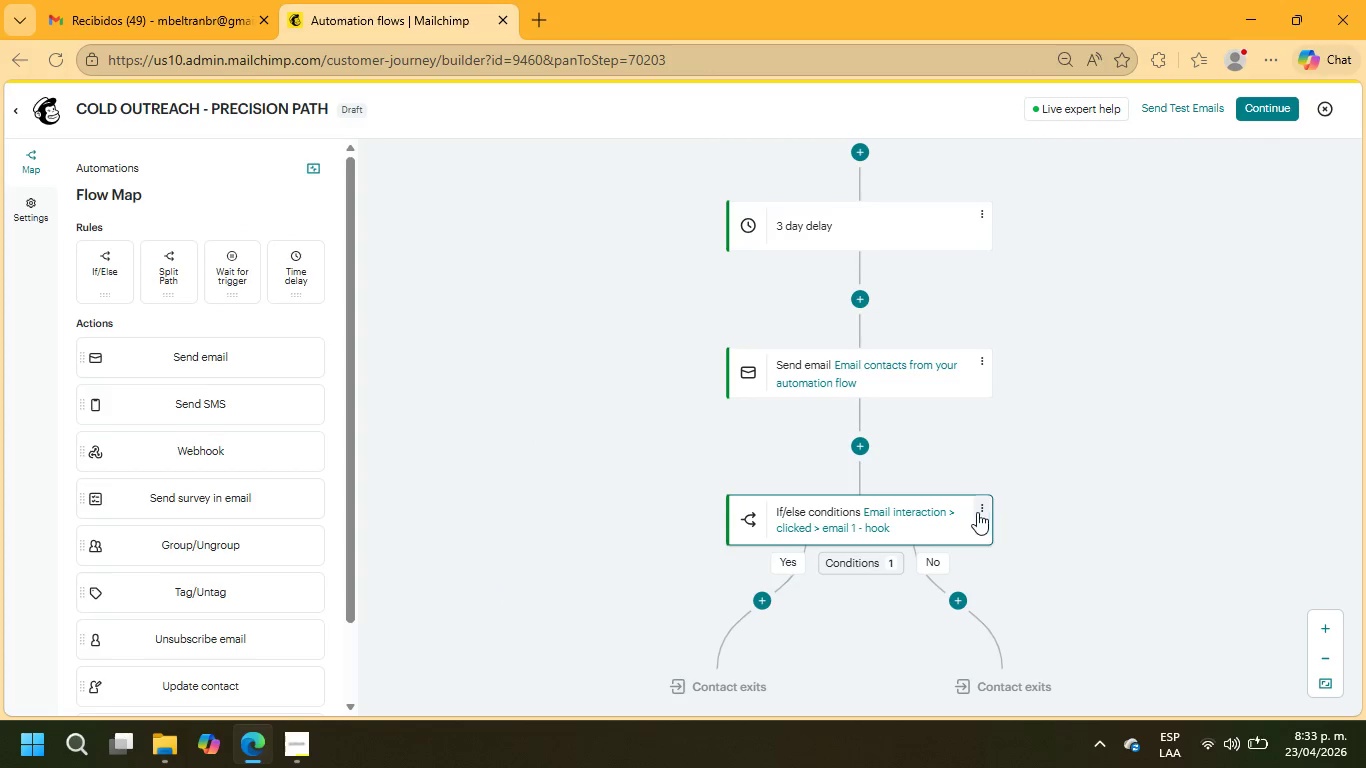 
left_click([982, 508])
 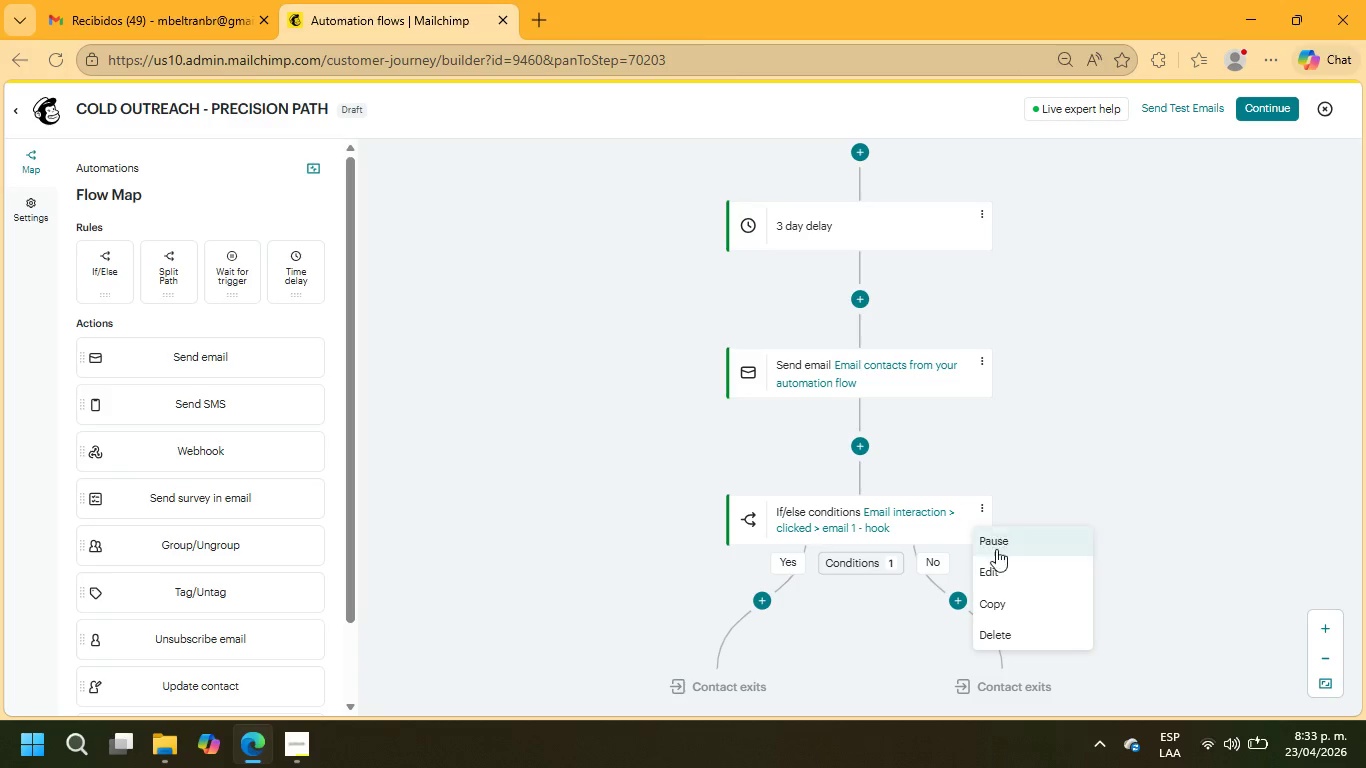 
wait(6.5)
 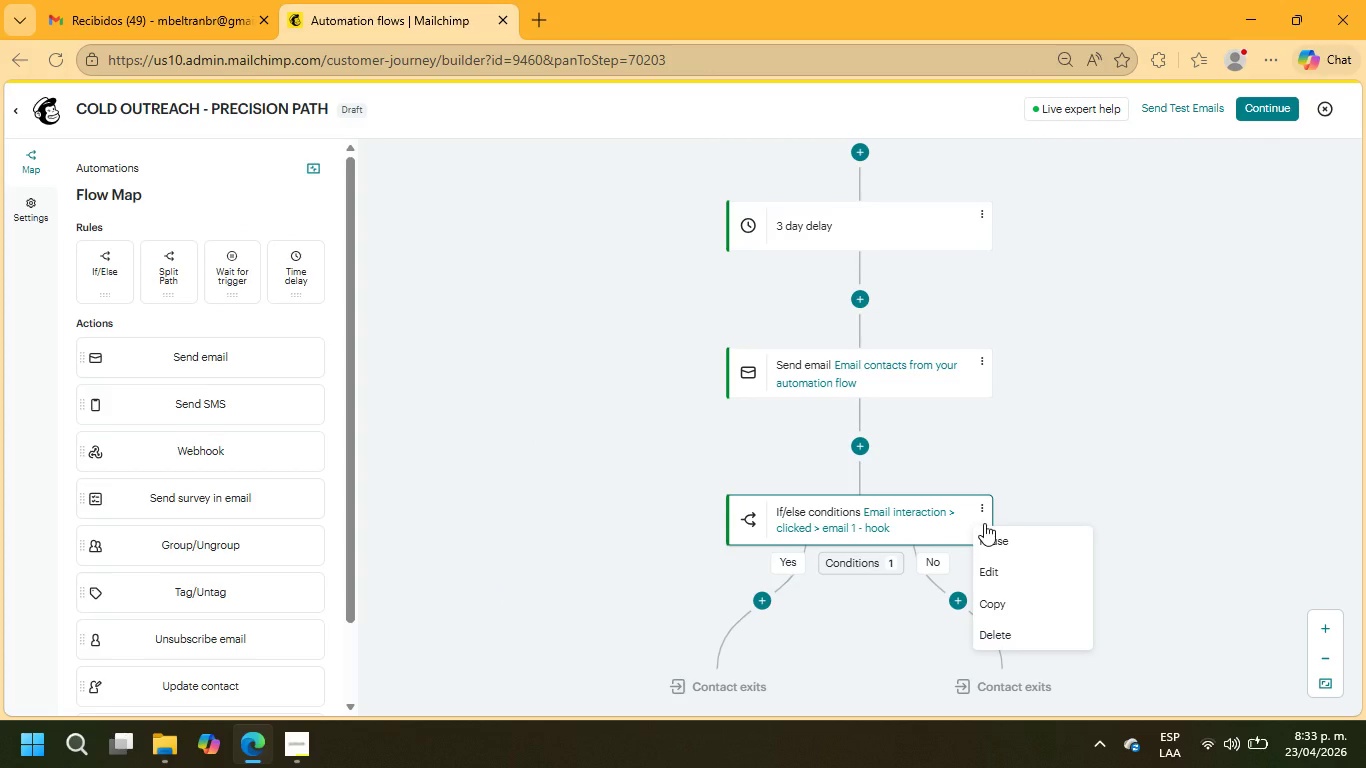 
left_click([900, 381])
 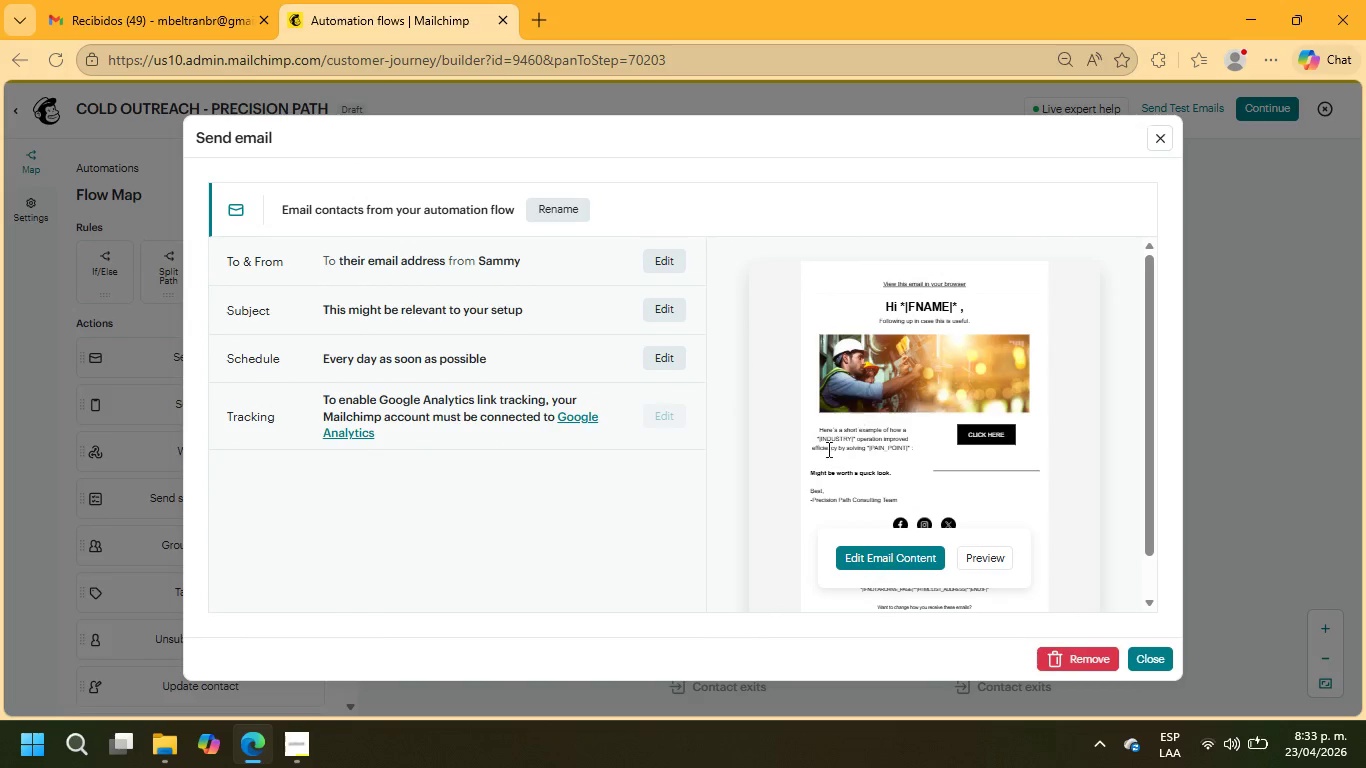 
left_click([859, 558])
 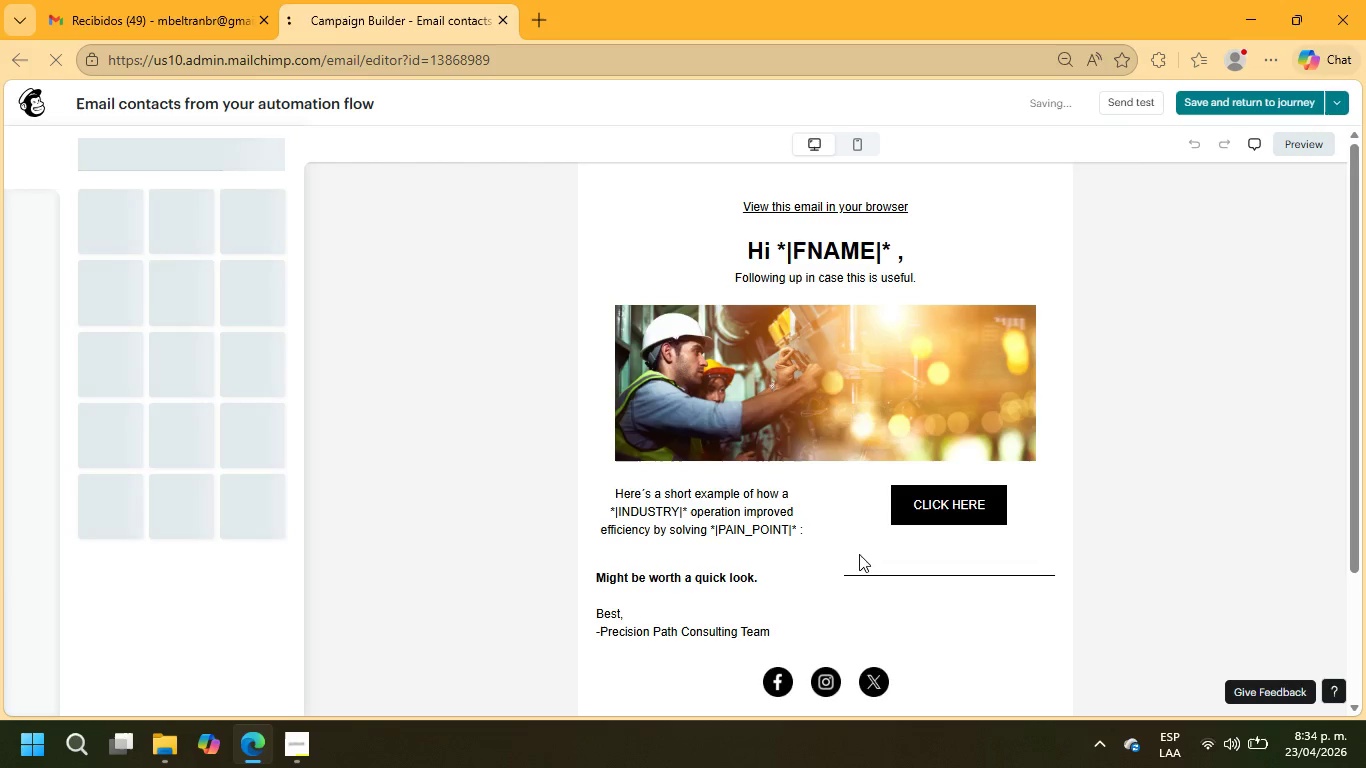 
wait(12.28)
 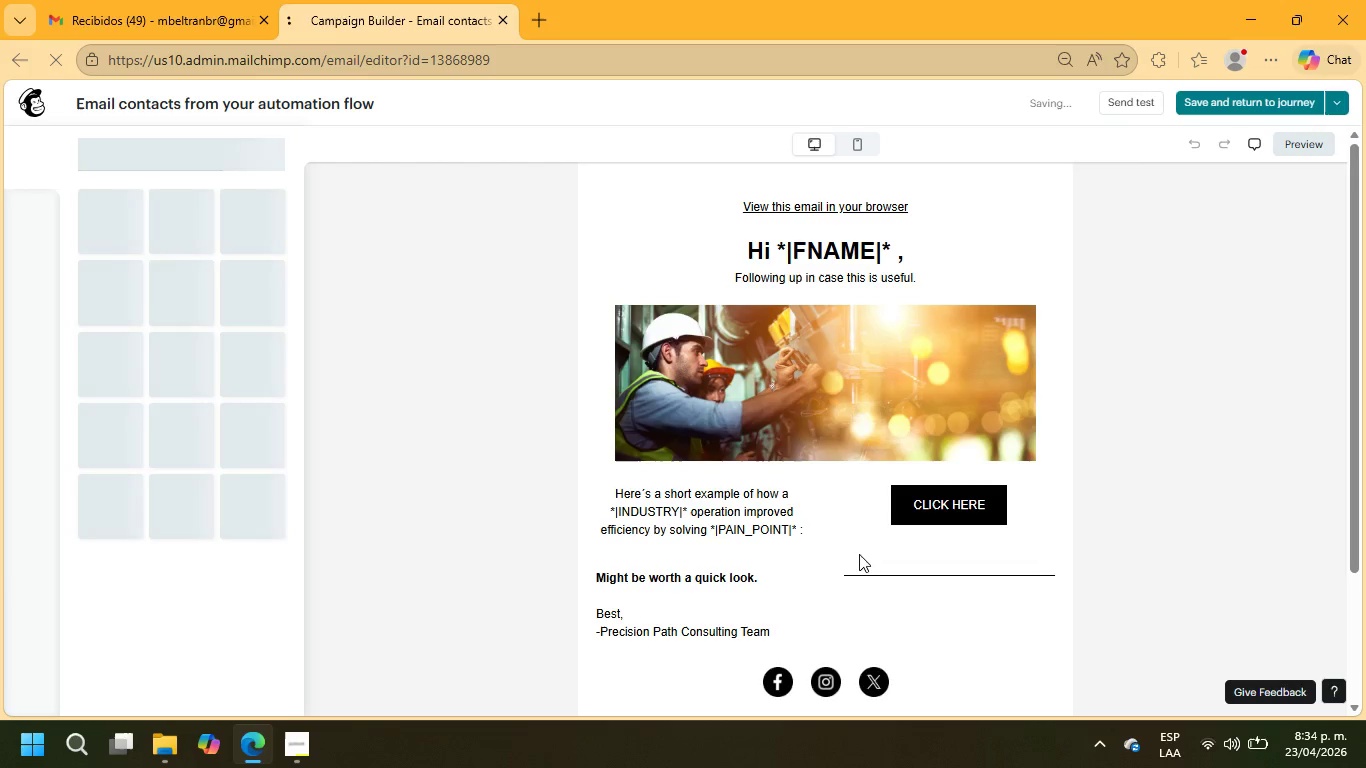 
left_click([1227, 100])
 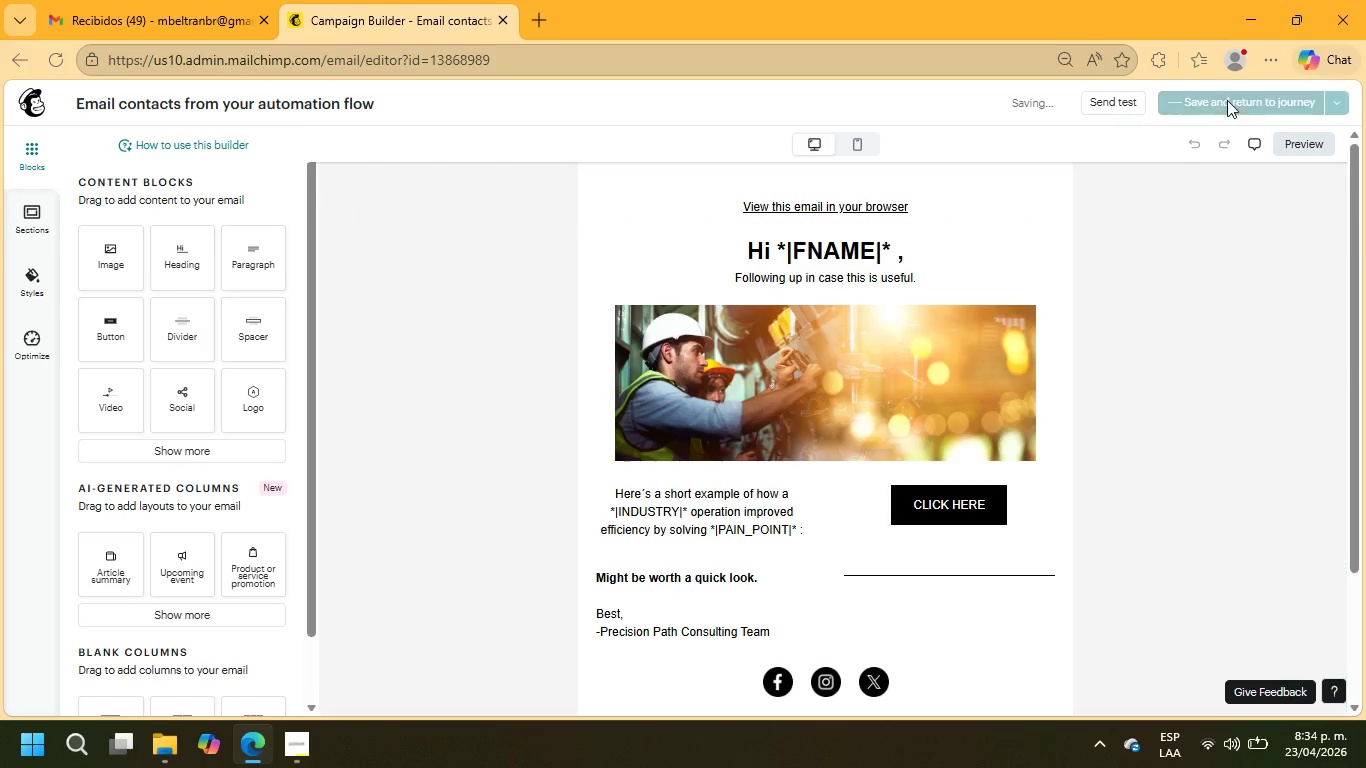 
mouse_move([1257, 119])
 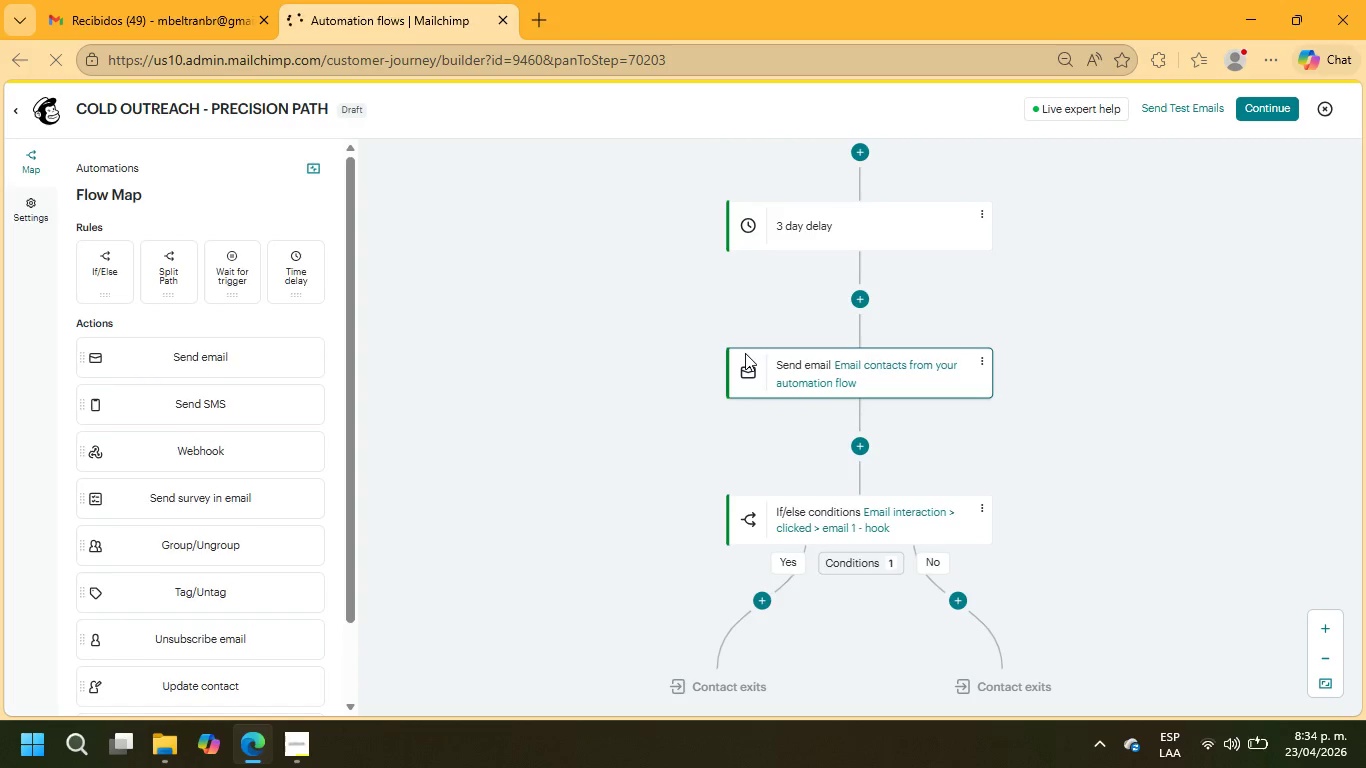 
wait(7.65)
 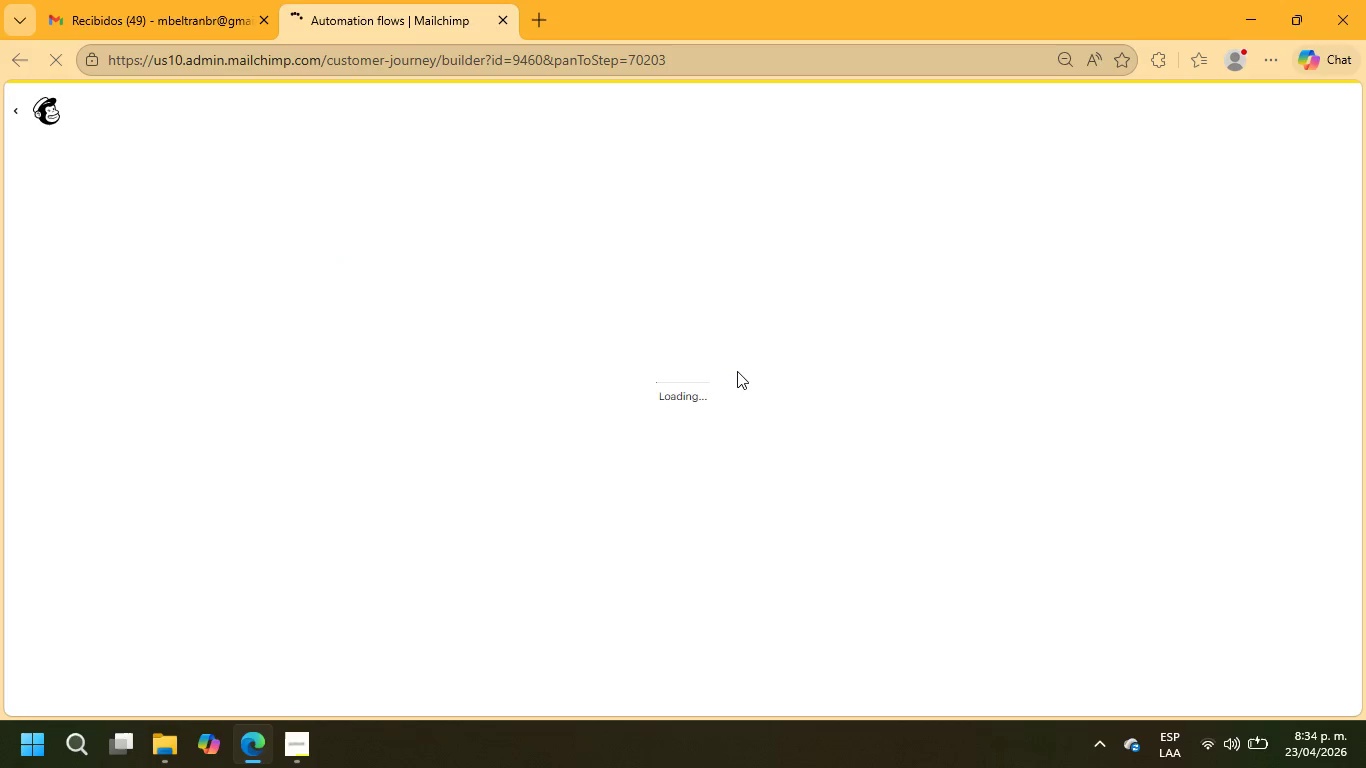 
scroll: coordinate [970, 473], scroll_direction: down, amount: 1.0
 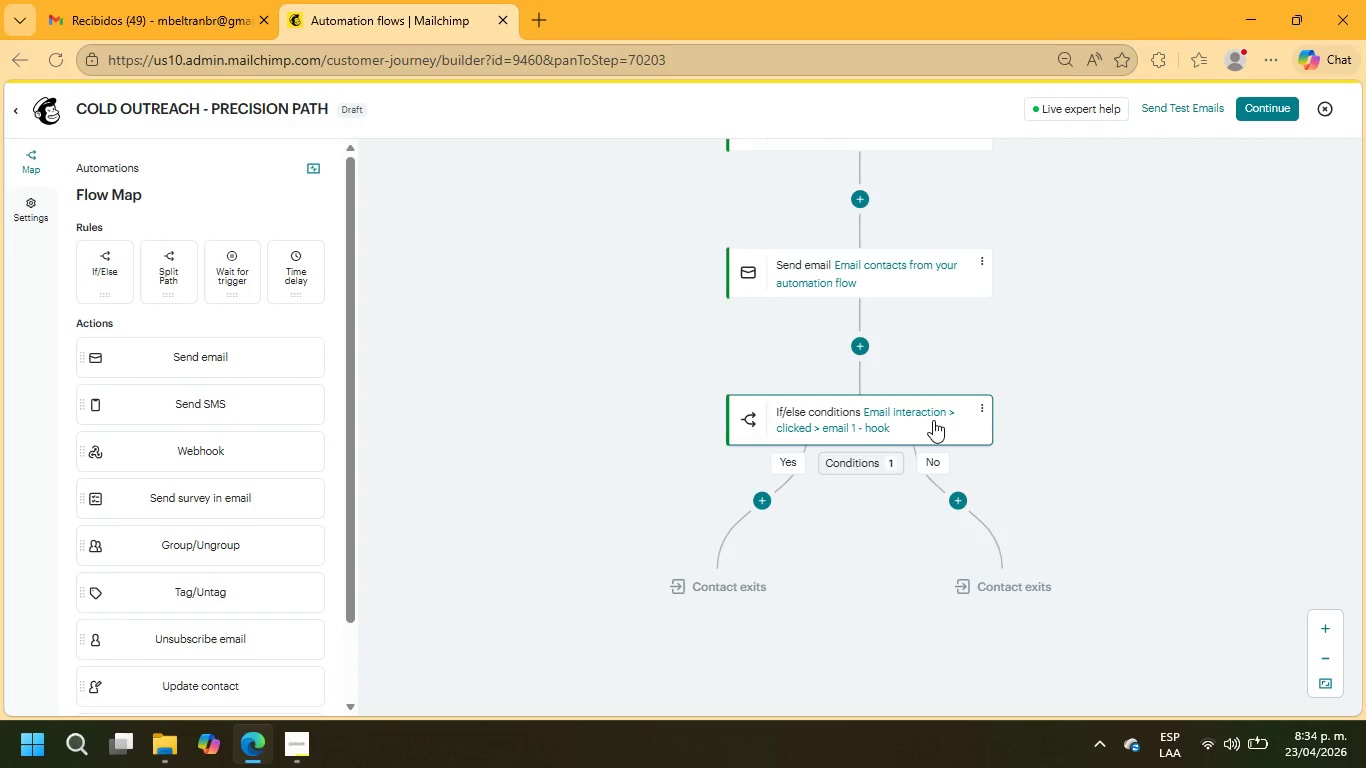 
left_click([933, 420])
 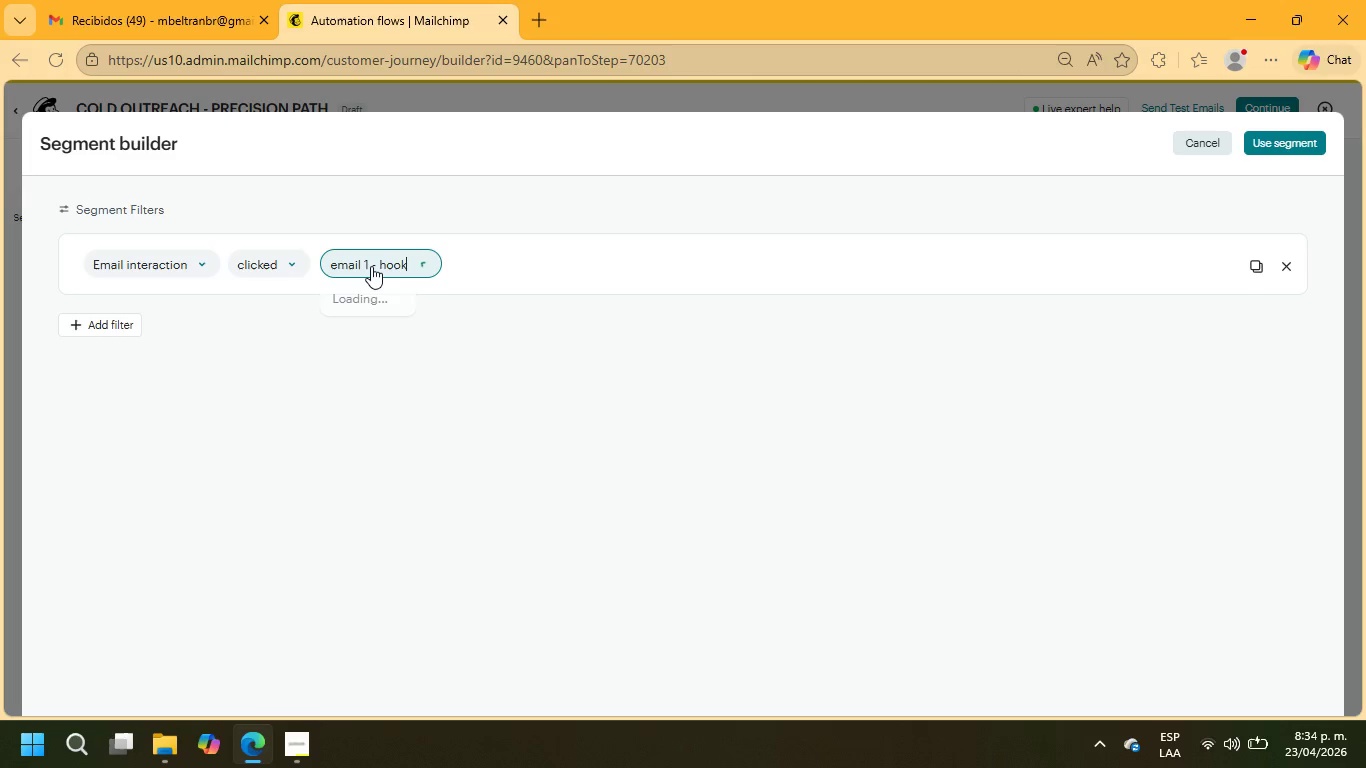 
scroll: coordinate [508, 608], scroll_direction: down, amount: 6.0
 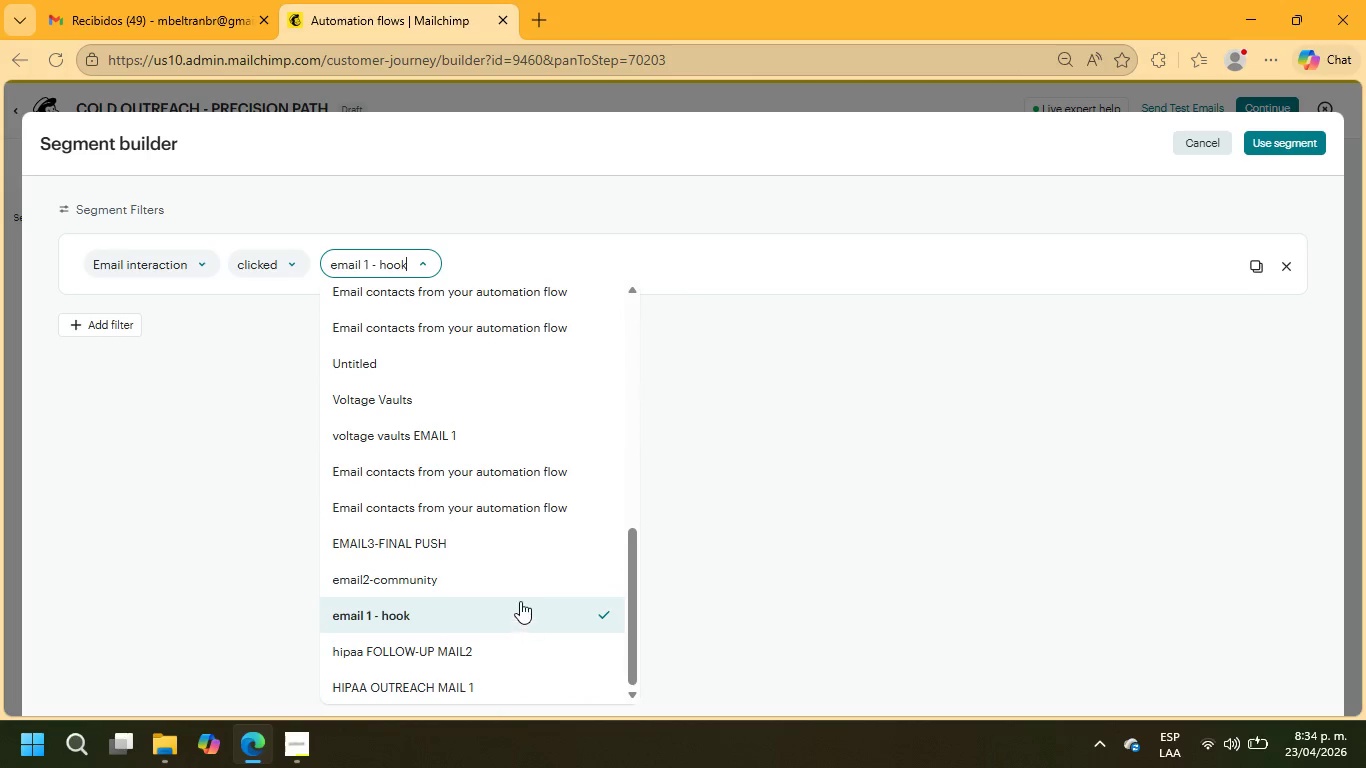 
left_click([520, 512])
 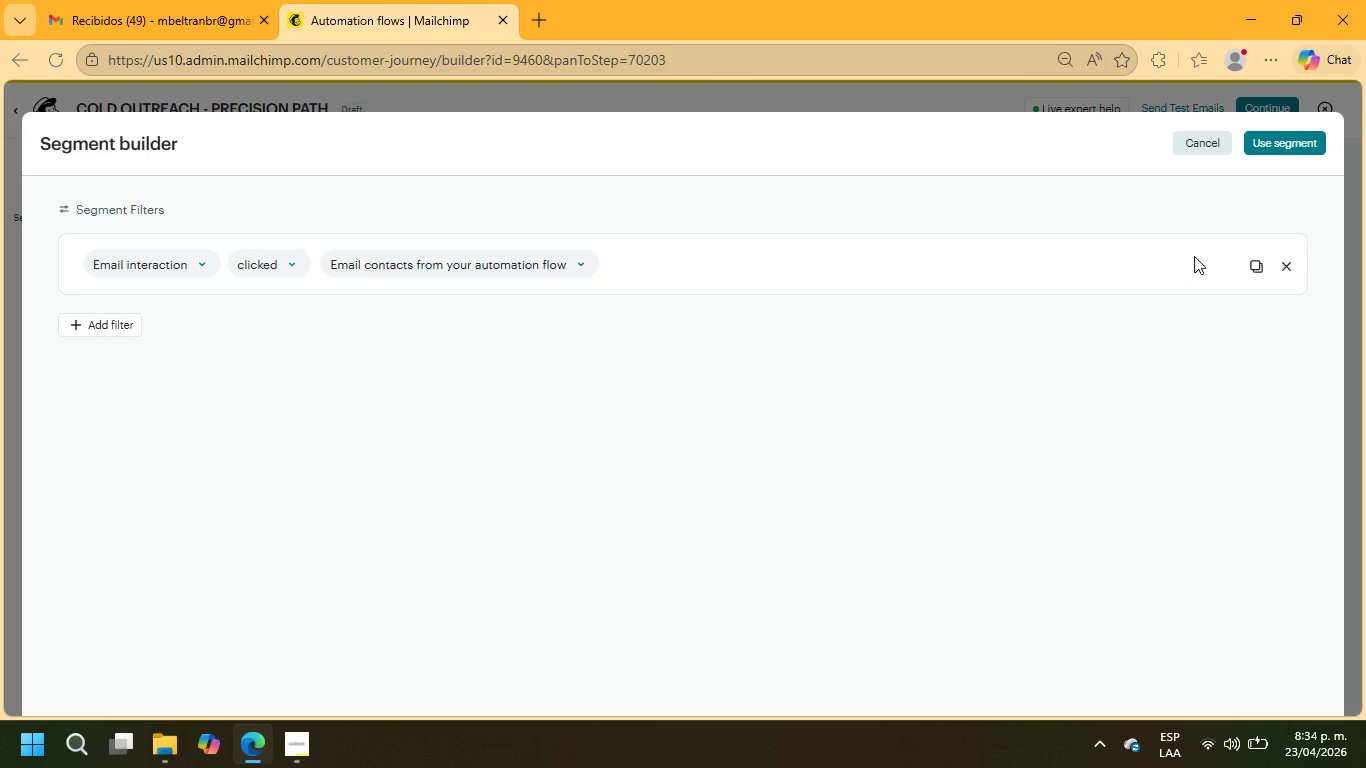 
left_click([1270, 148])
 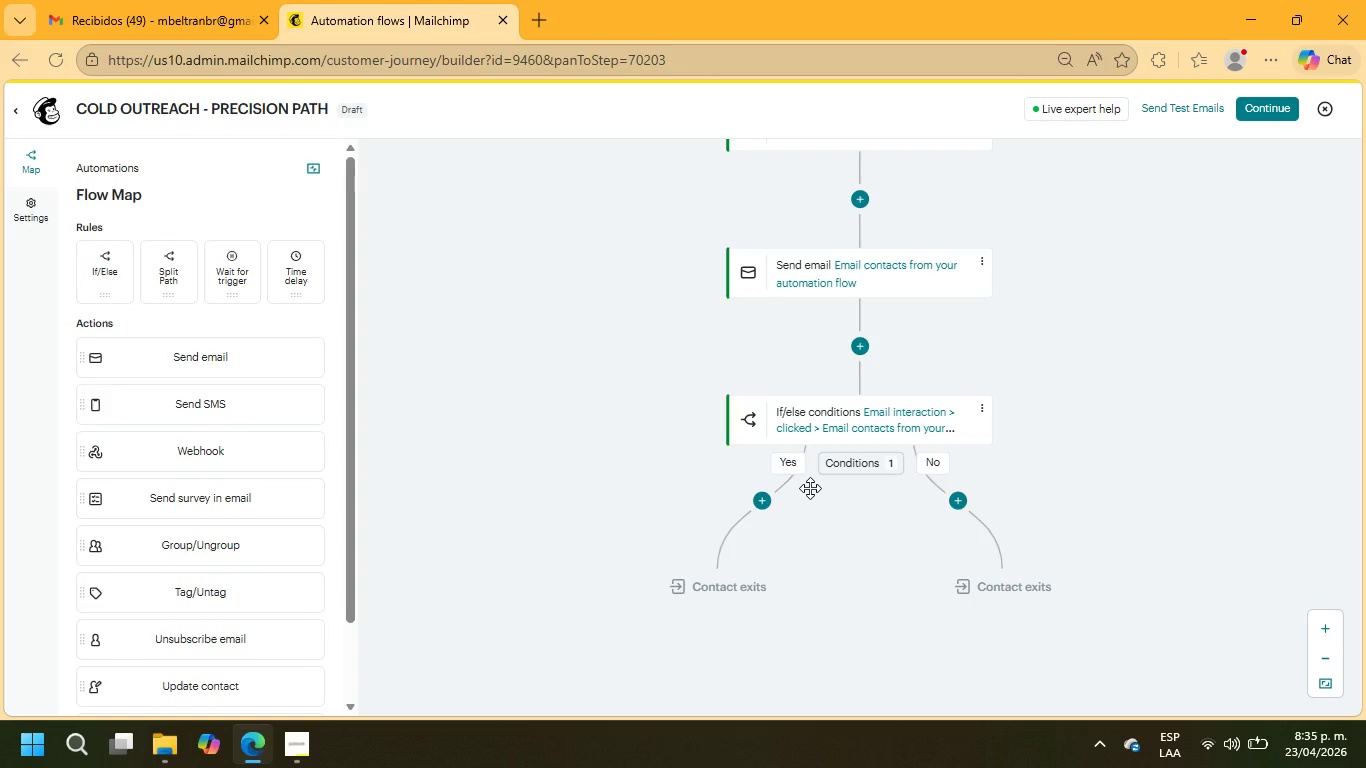 
wait(40.77)
 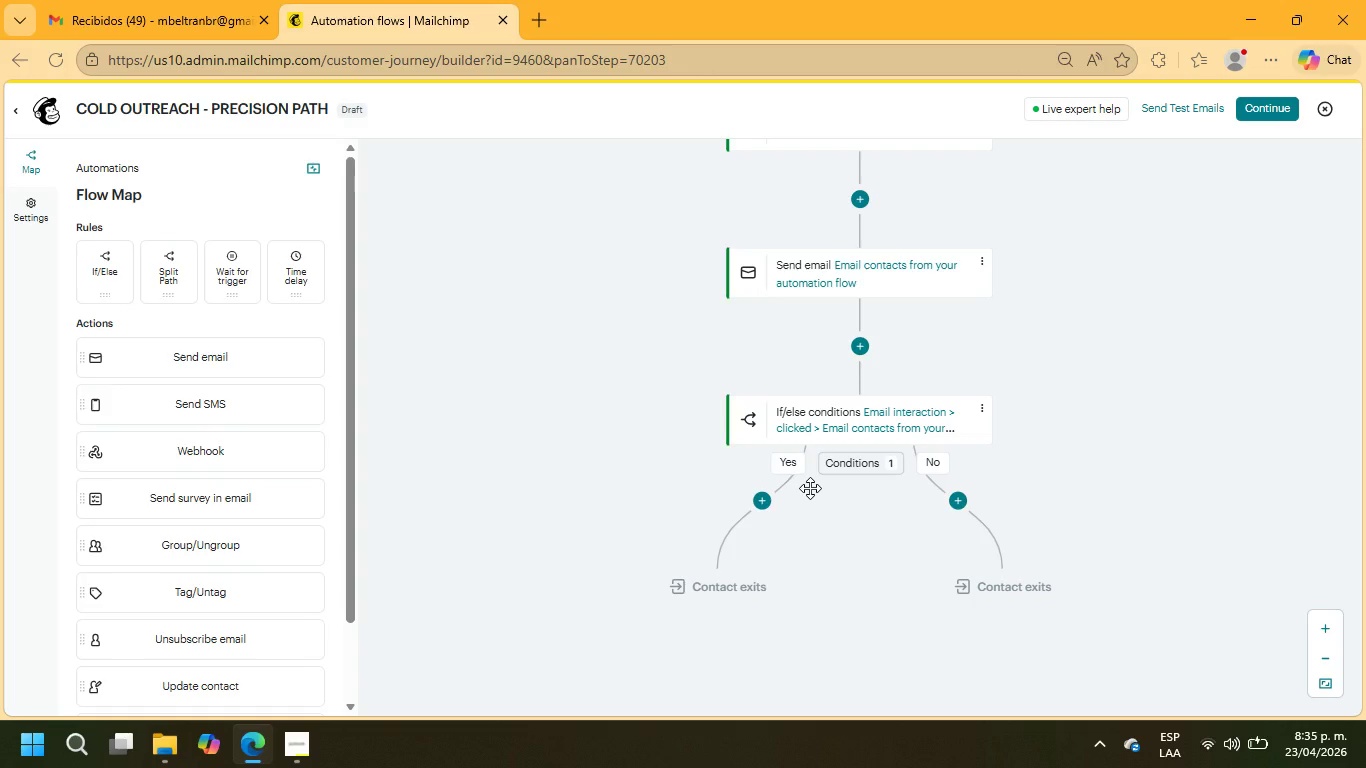 
left_click([763, 500])
 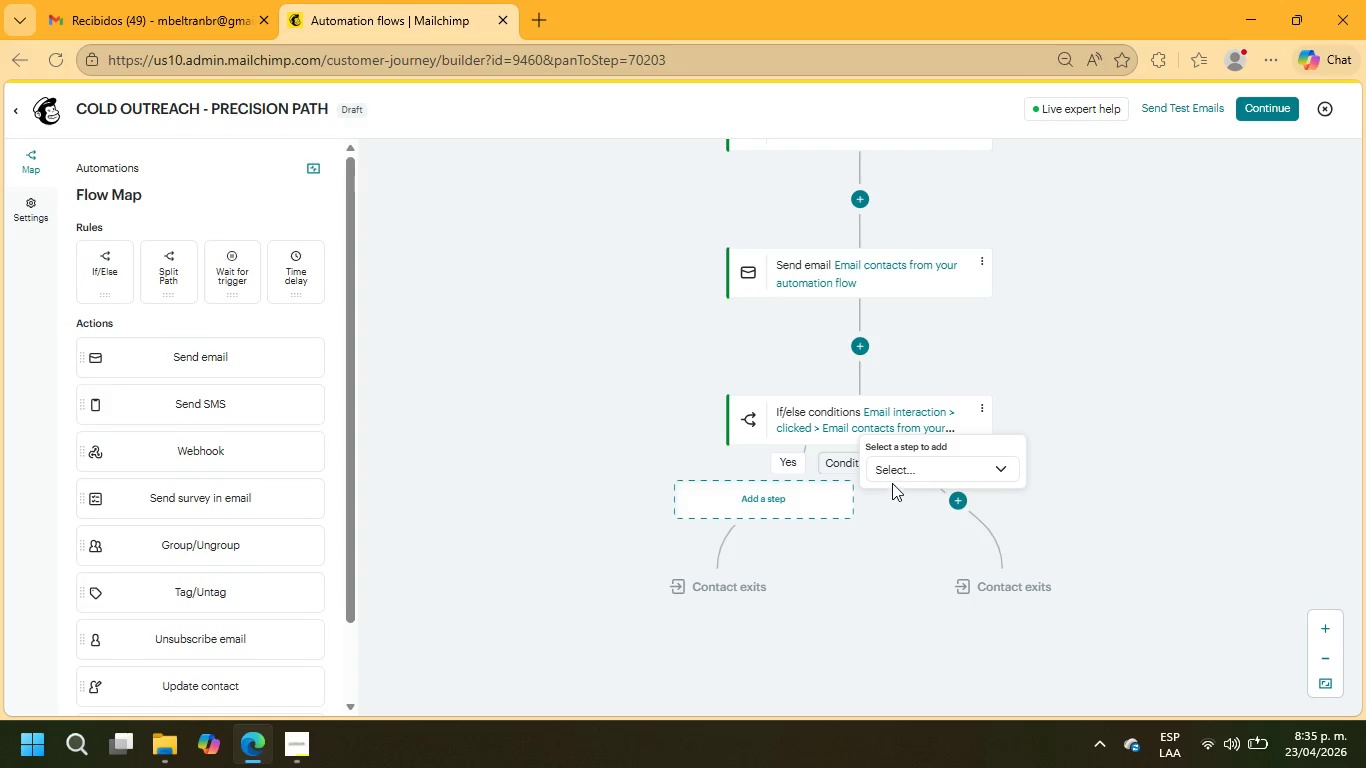 
left_click([897, 467])
 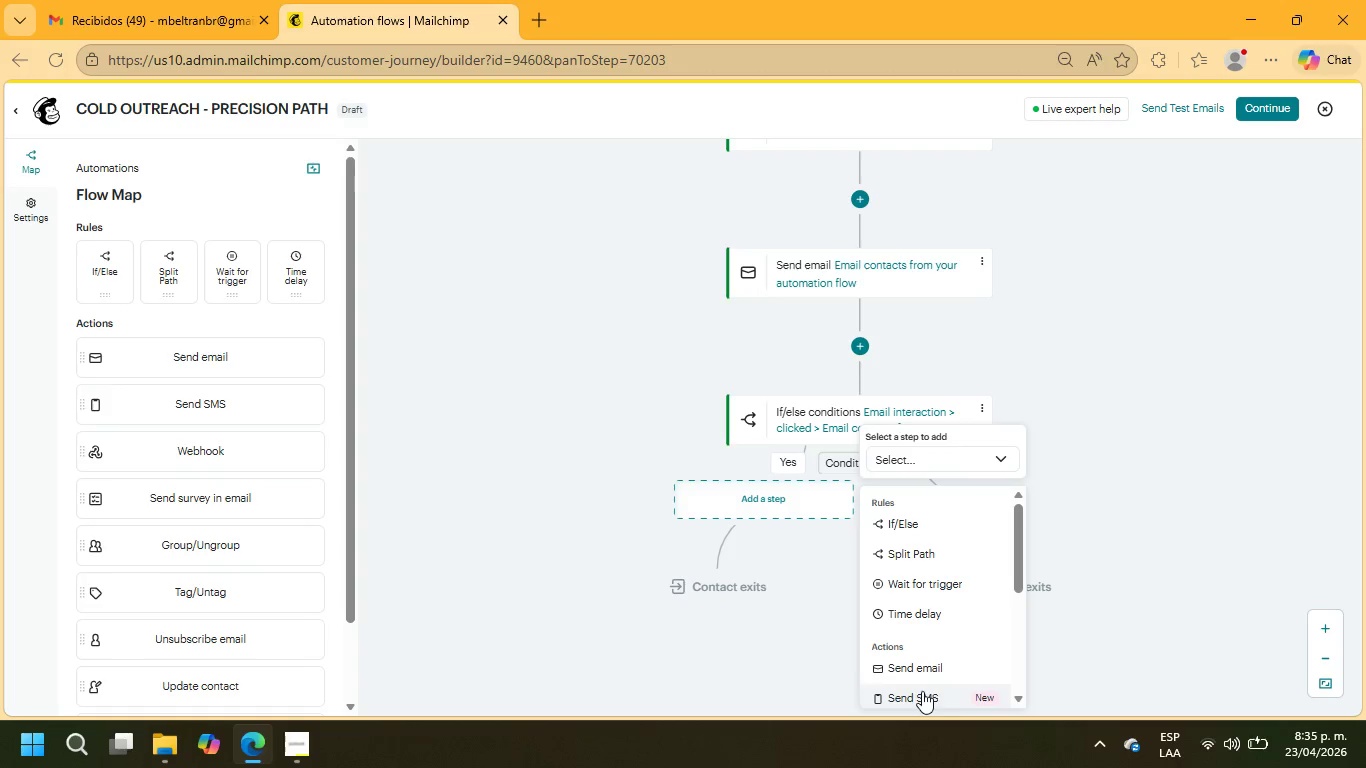 
scroll: coordinate [924, 665], scroll_direction: down, amount: 3.0
 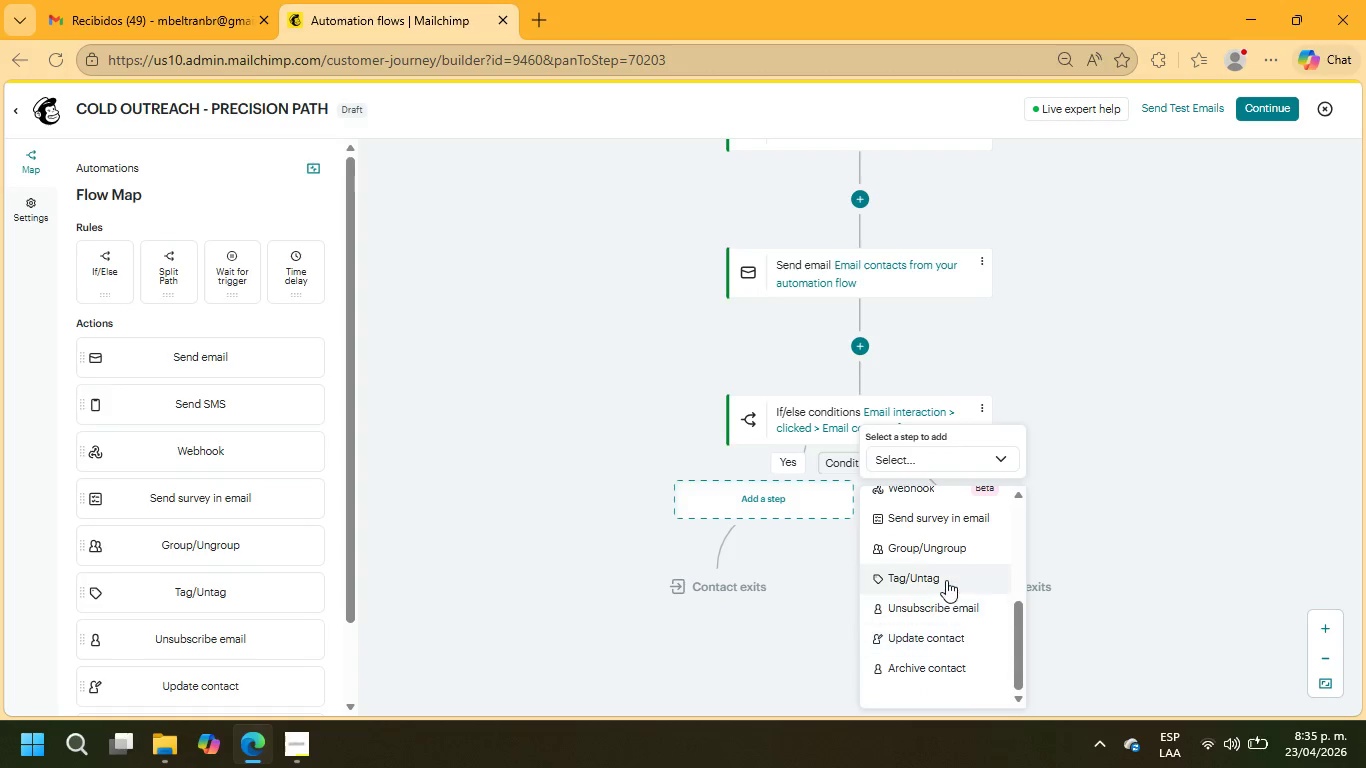 
left_click([946, 577])
 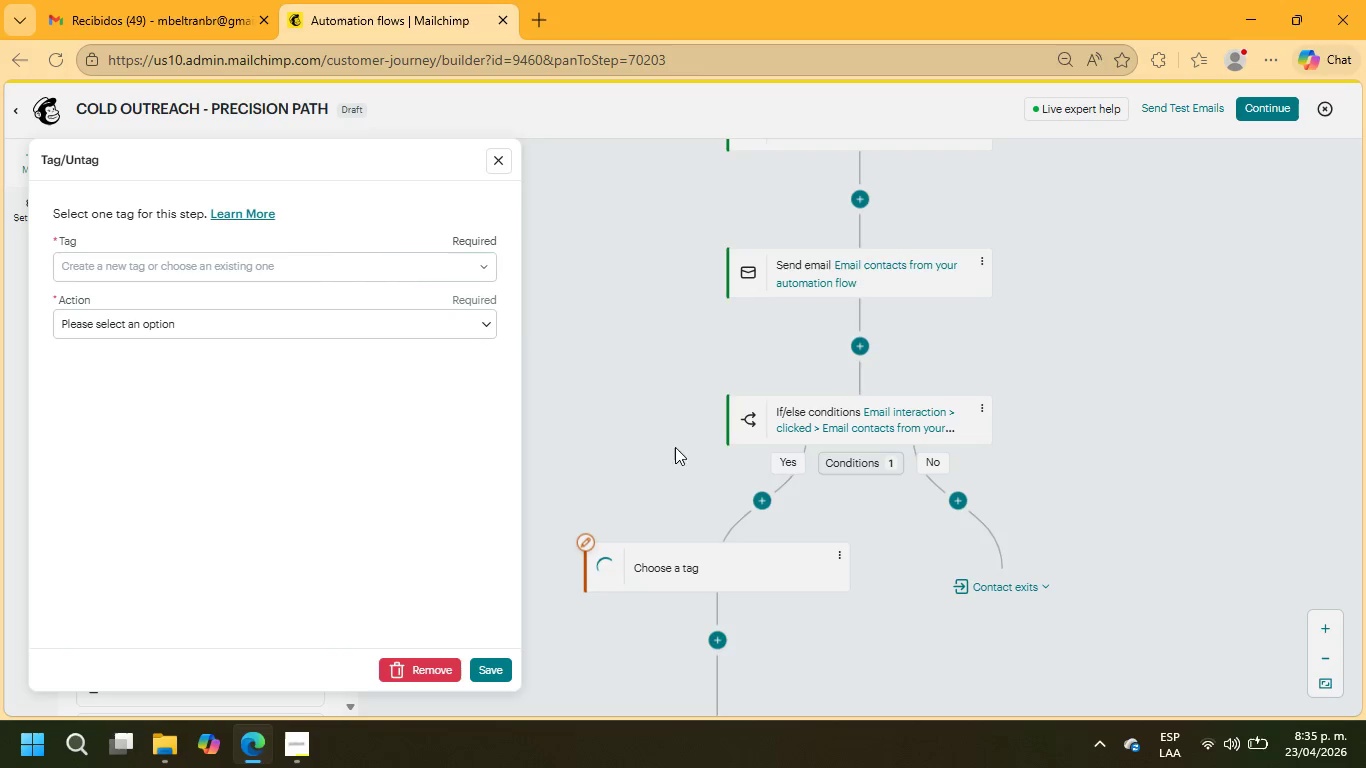 
left_click([353, 264])
 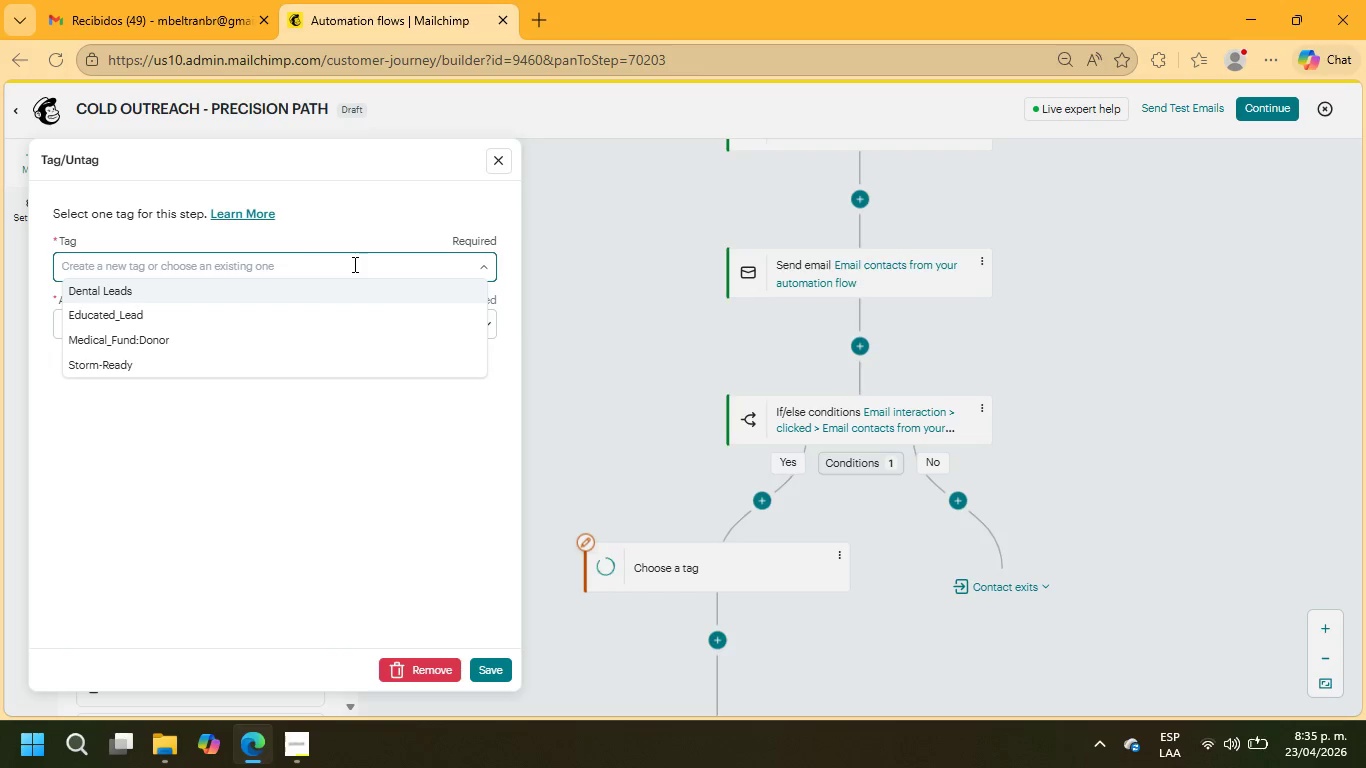 
type(High)
 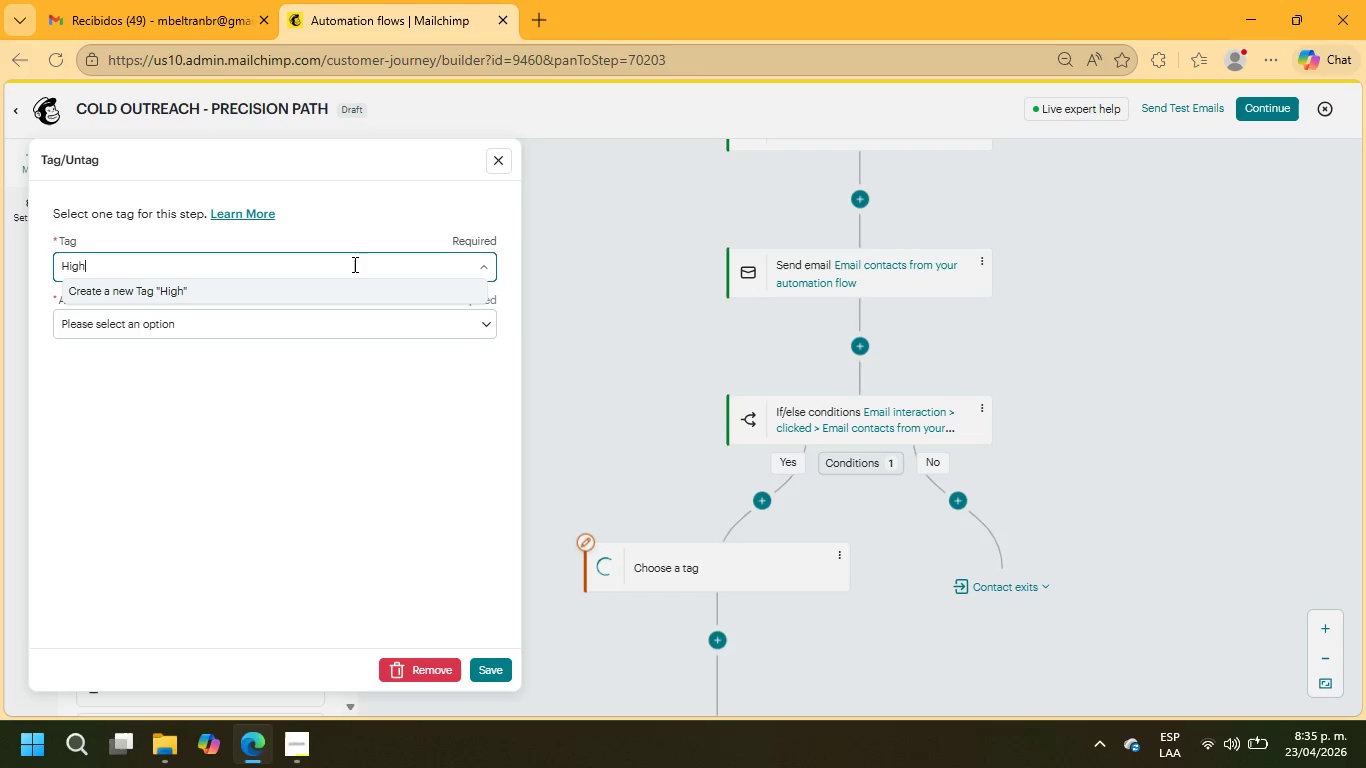 
type(>)
key(Backspace)
type(_Interest)
 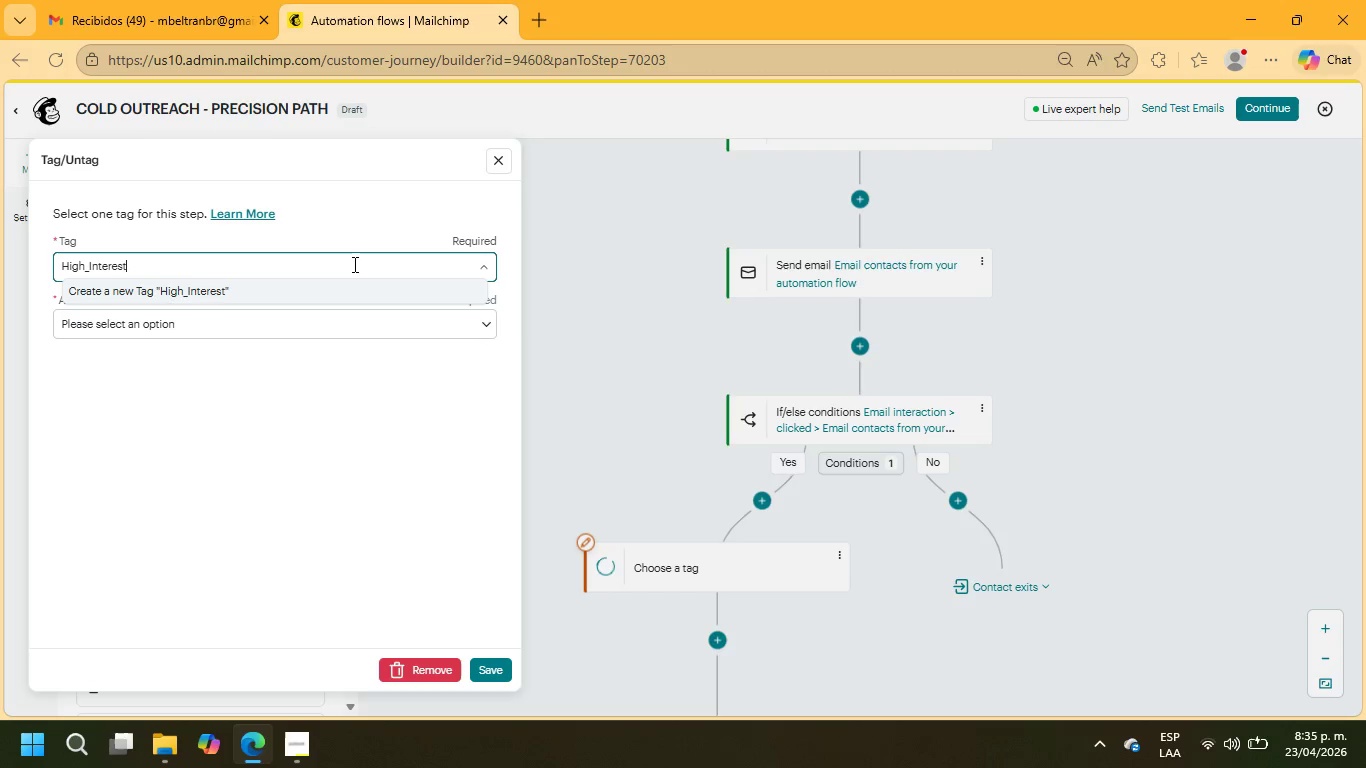 
left_click([359, 332])
 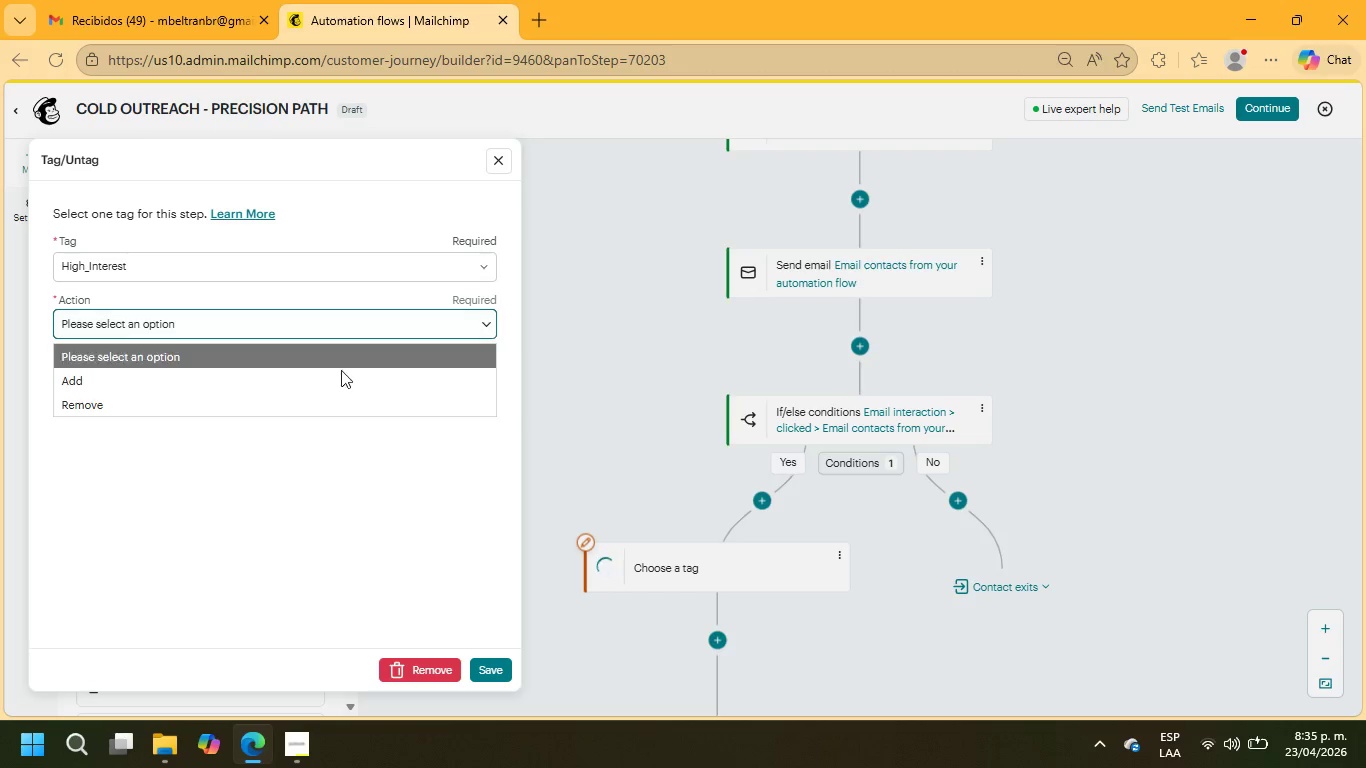 
left_click([340, 374])
 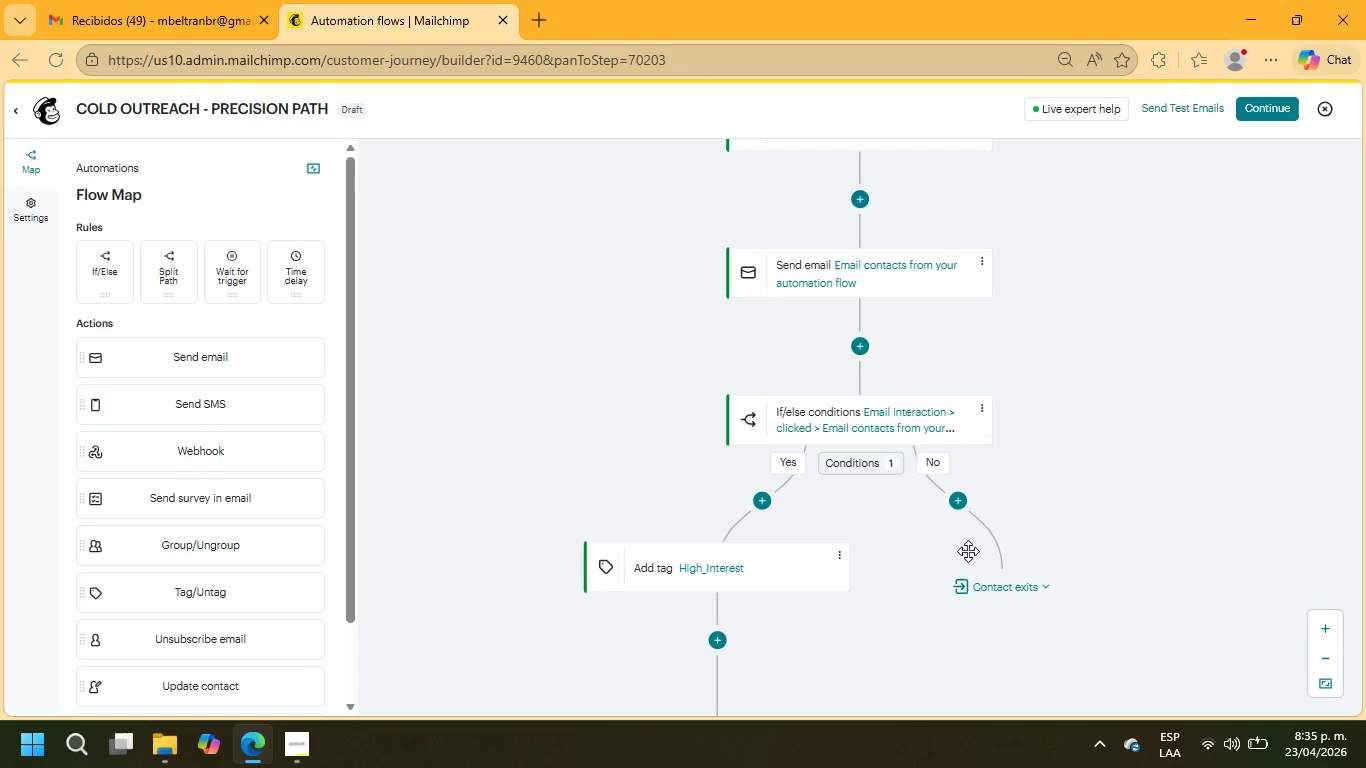 
wait(18.06)
 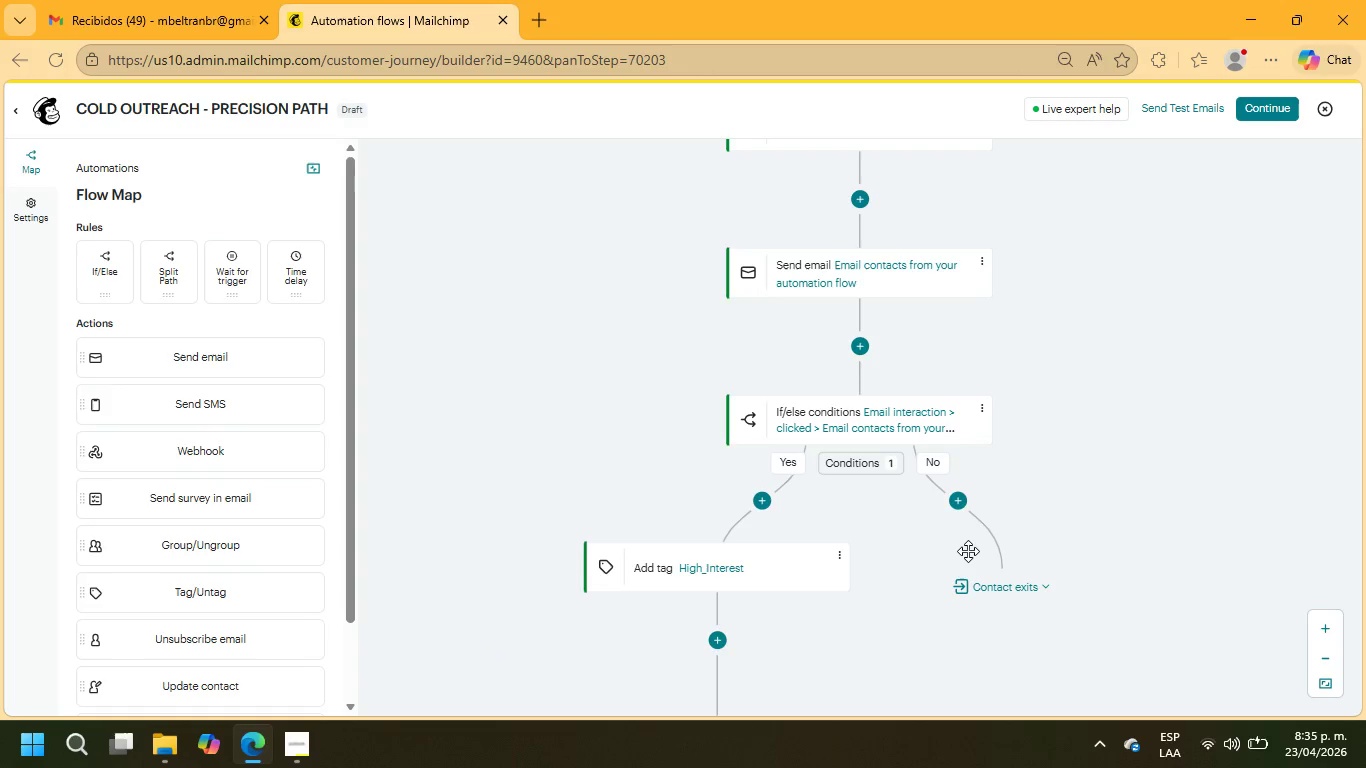 
scroll: coordinate [883, 559], scroll_direction: down, amount: 2.0
 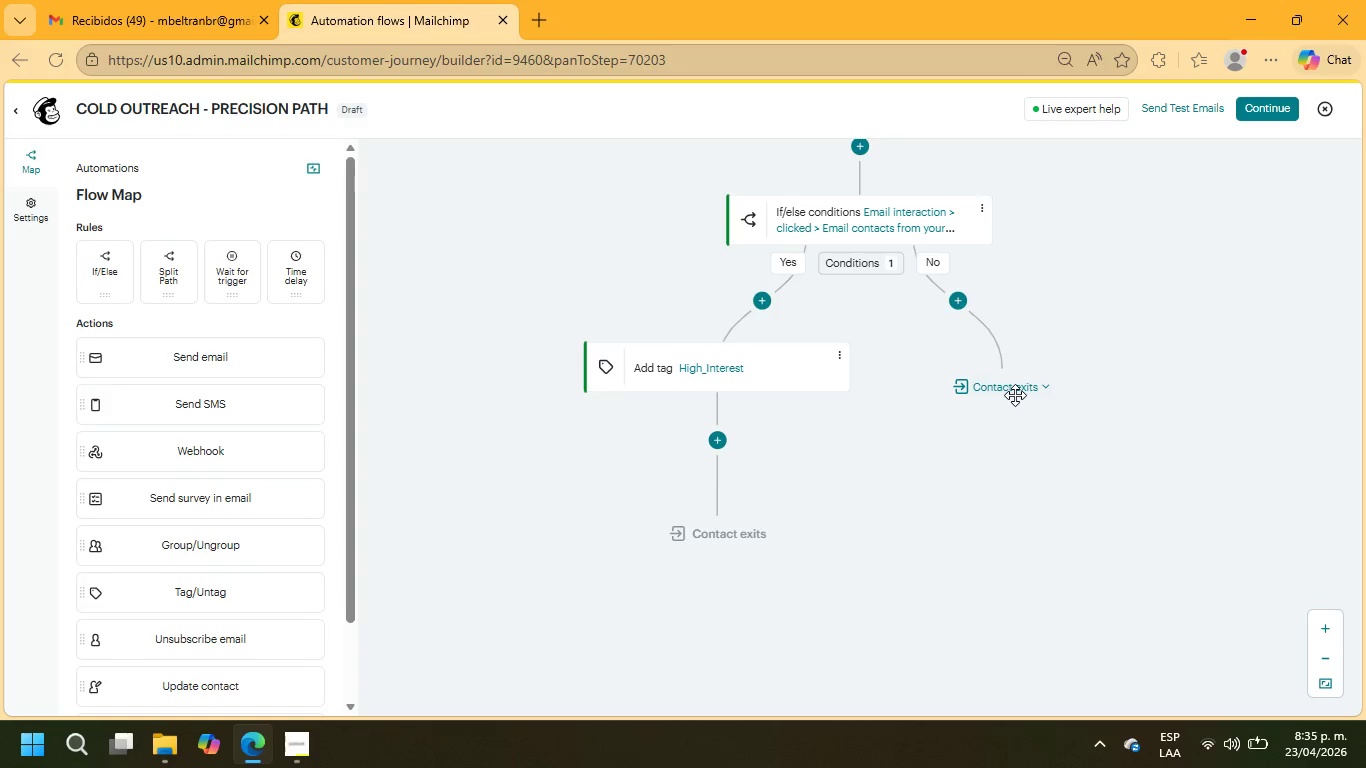 
wait(5.16)
 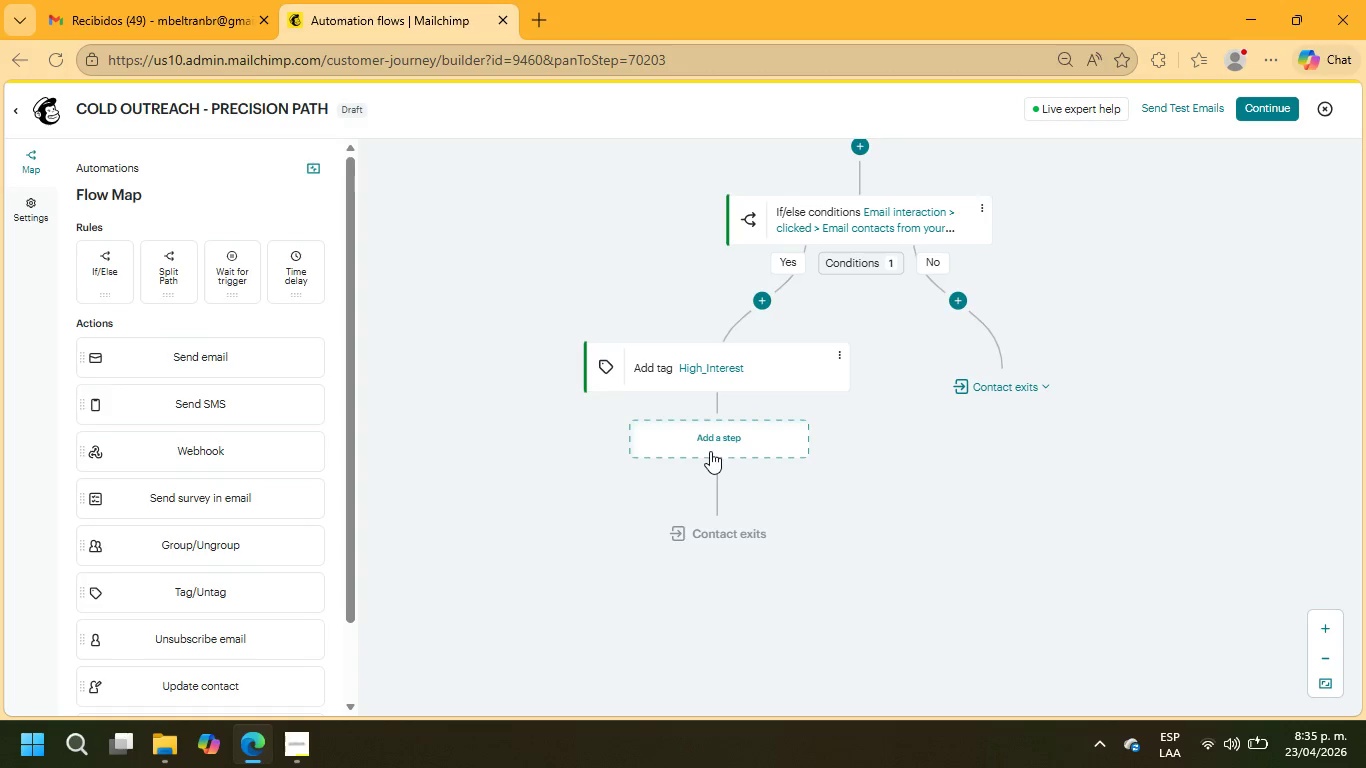 
left_click([974, 301])
 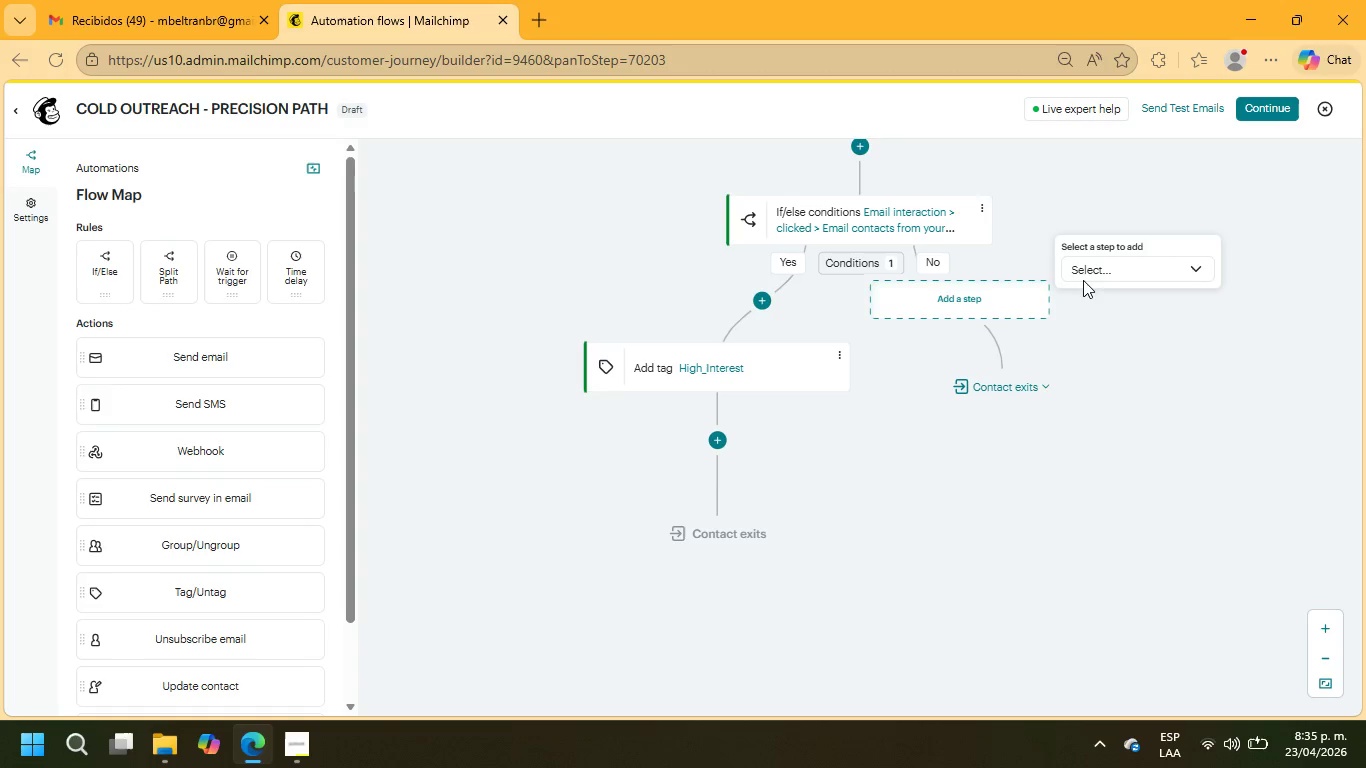 
left_click([1091, 276])
 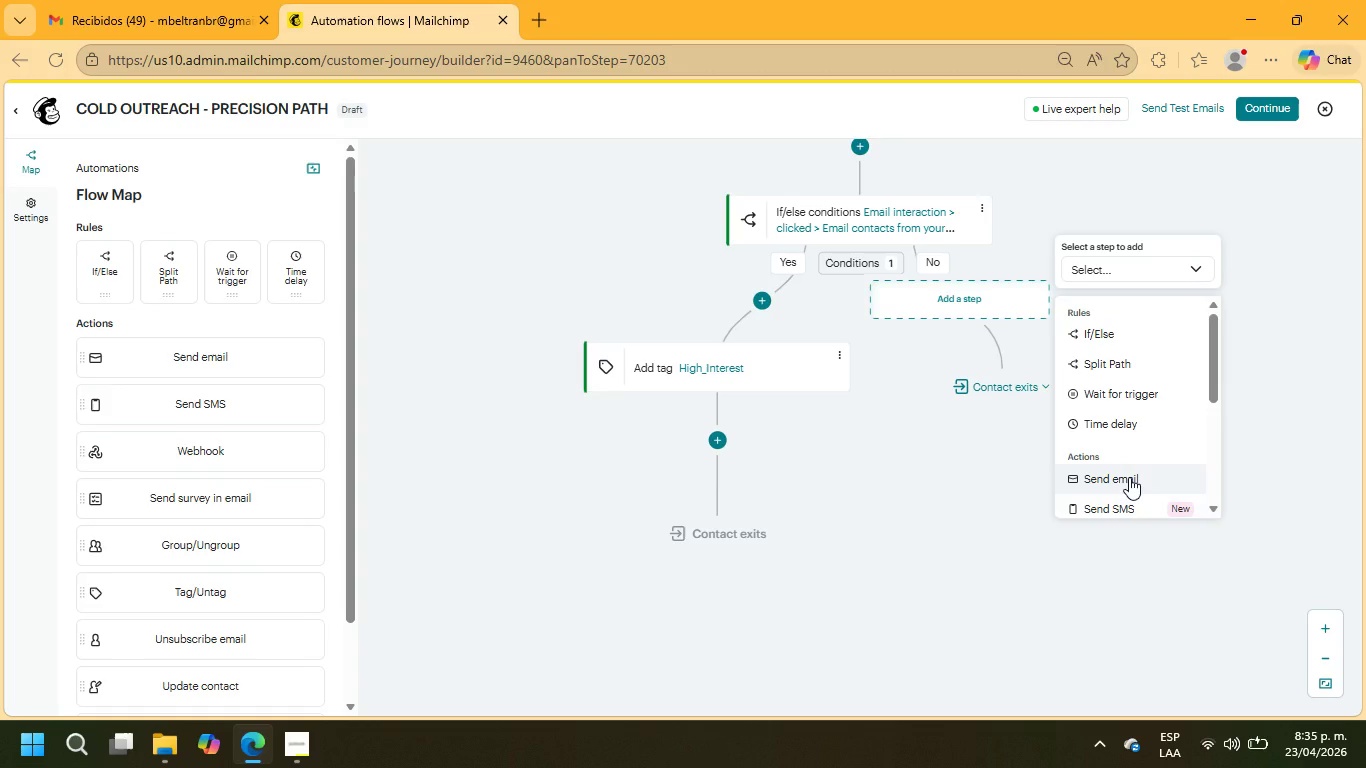 
left_click([1129, 477])
 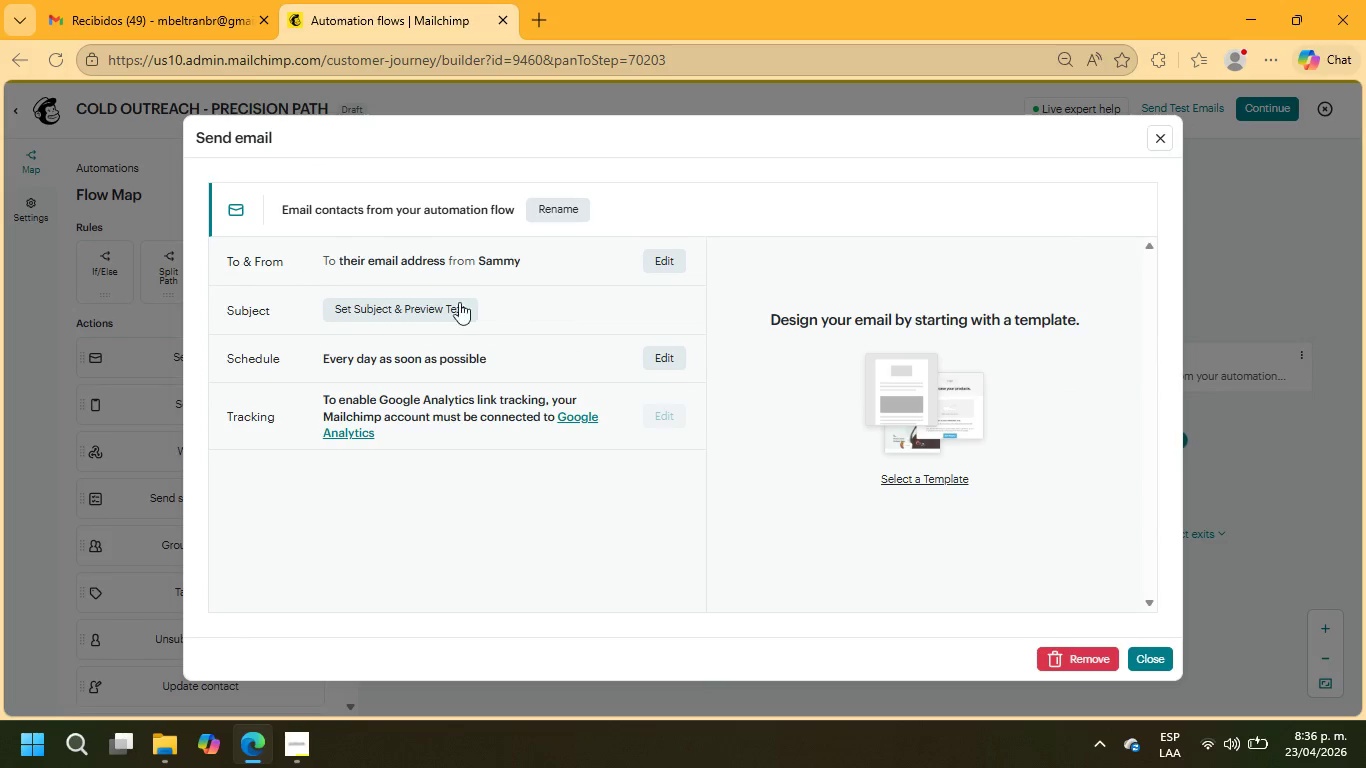 
left_click([425, 307])
 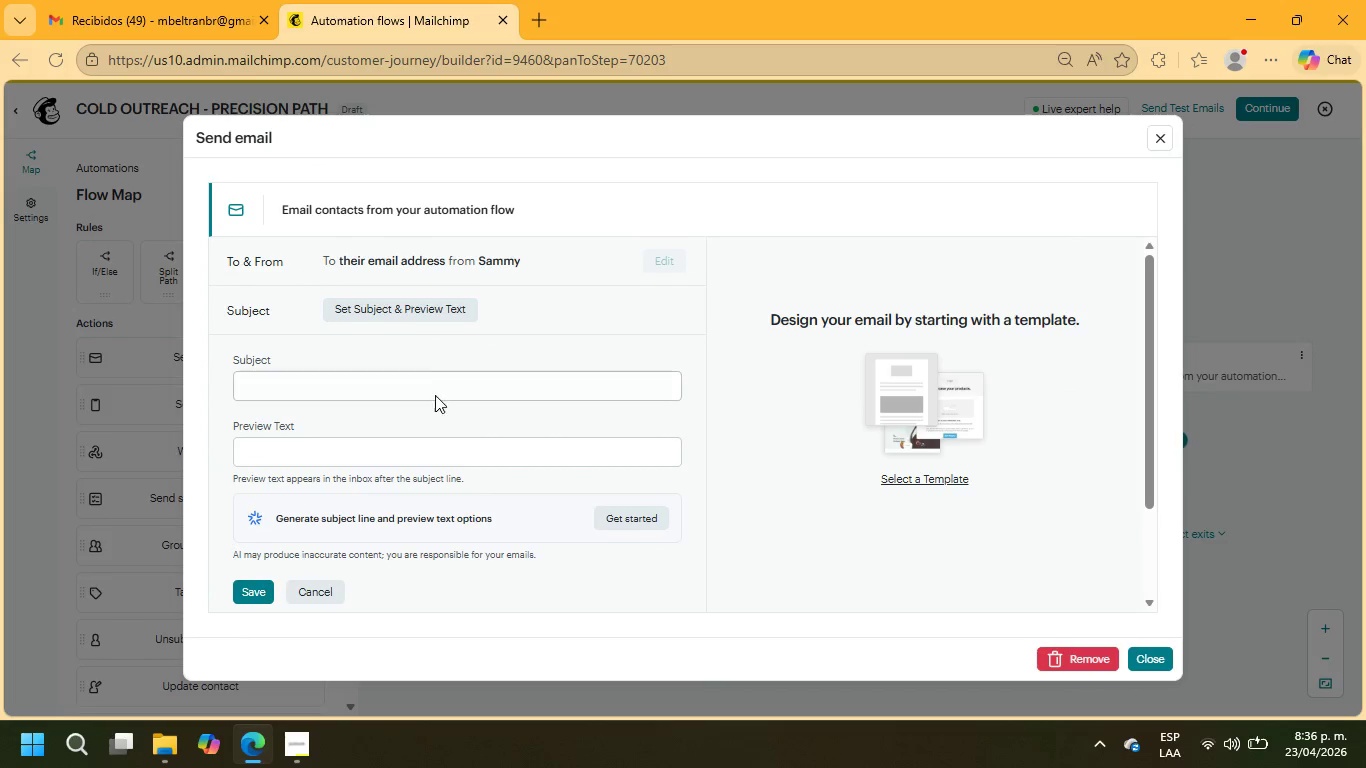 
left_click([433, 388])
 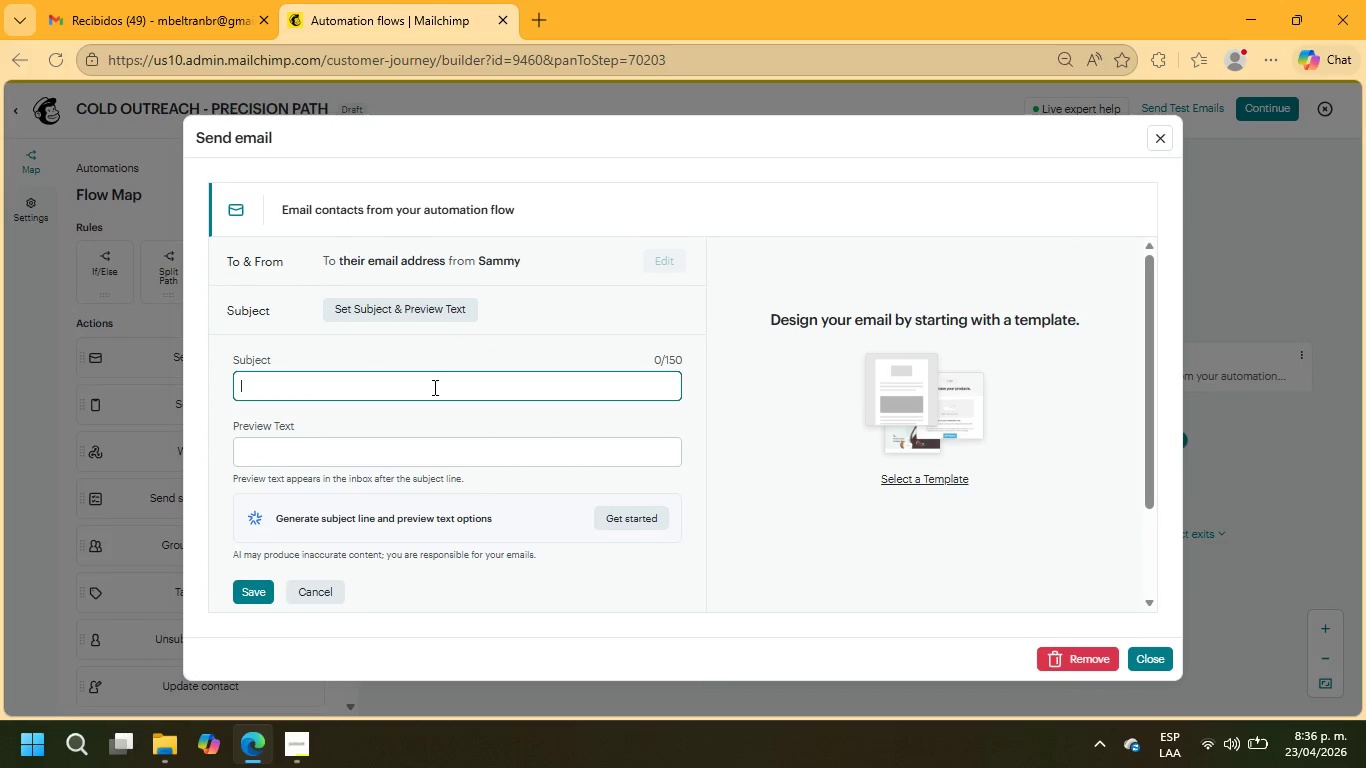 
type(Shoul I close the loop{)
 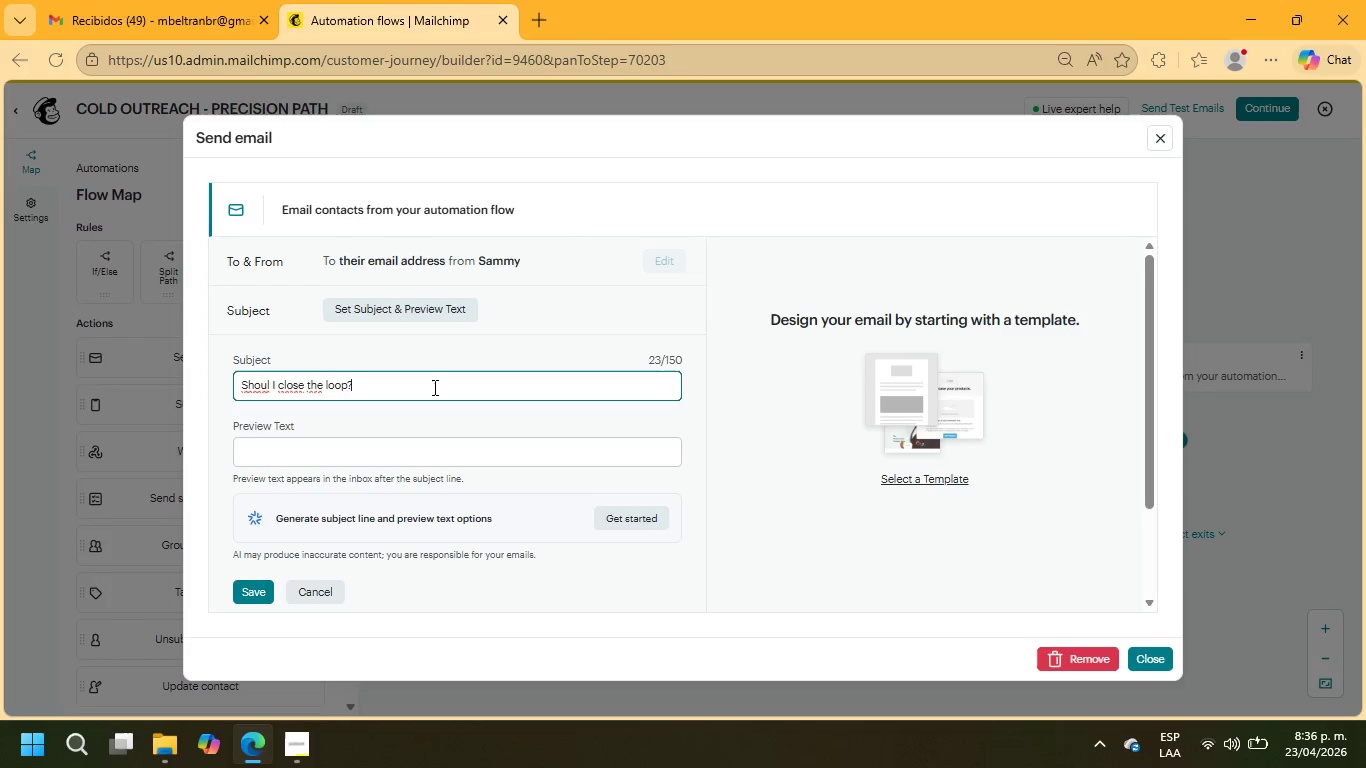 
left_click([956, 477])
 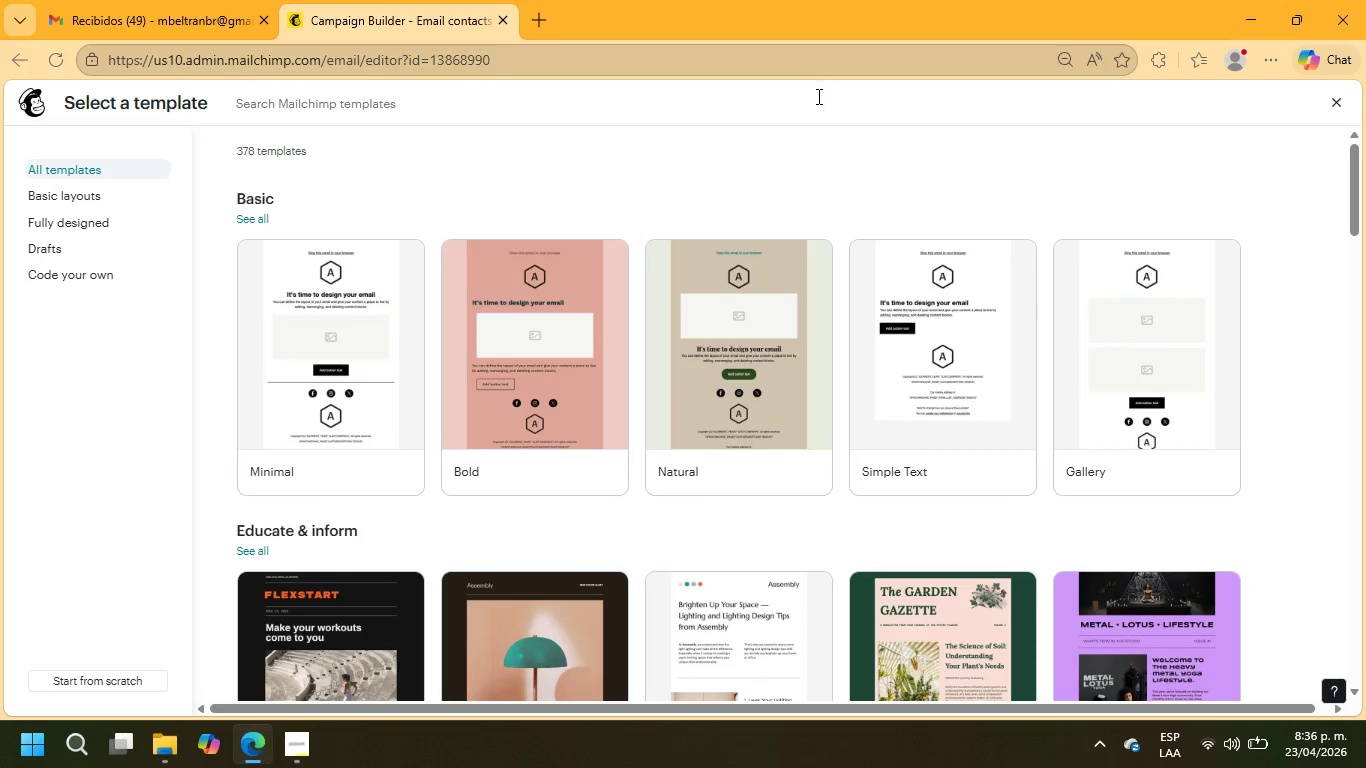 
mouse_move([374, 351])
 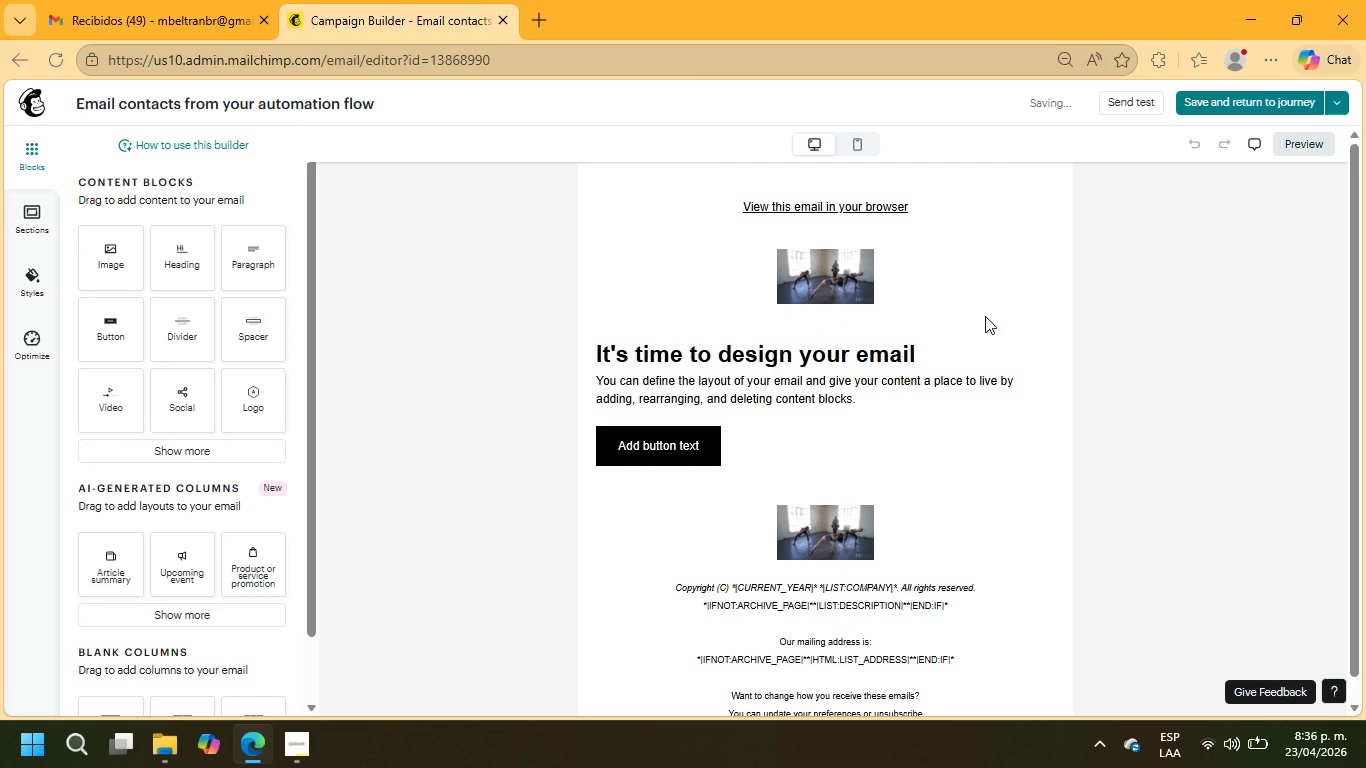 
wait(5.72)
 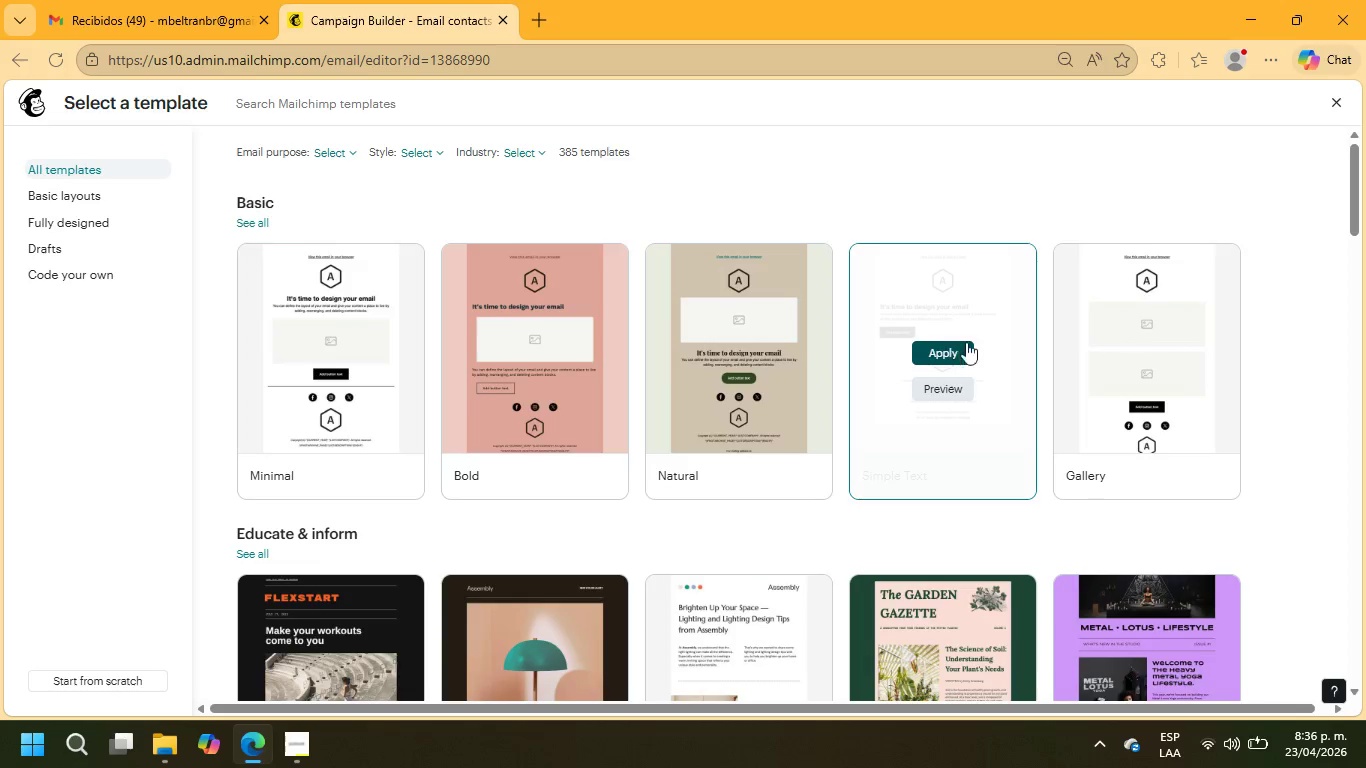 
left_click([850, 295])
 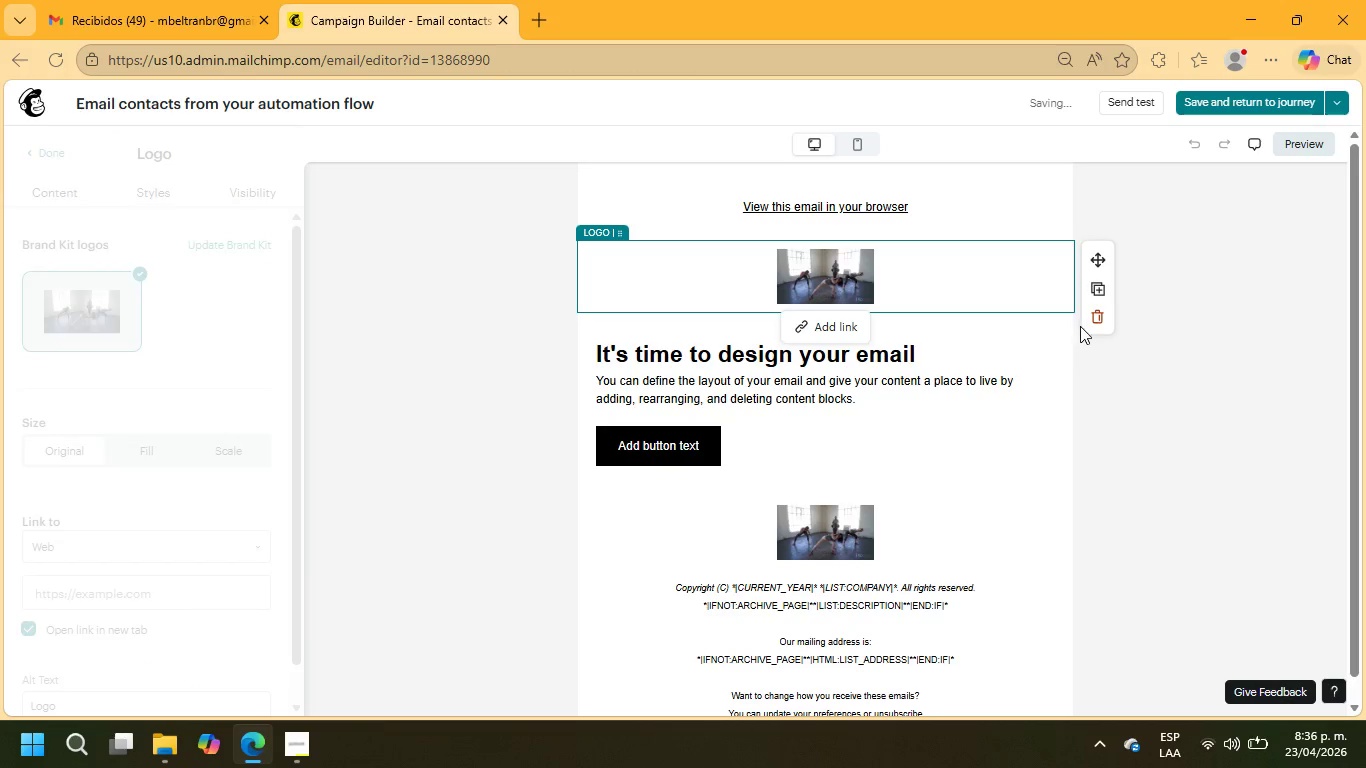 
left_click([1099, 320])
 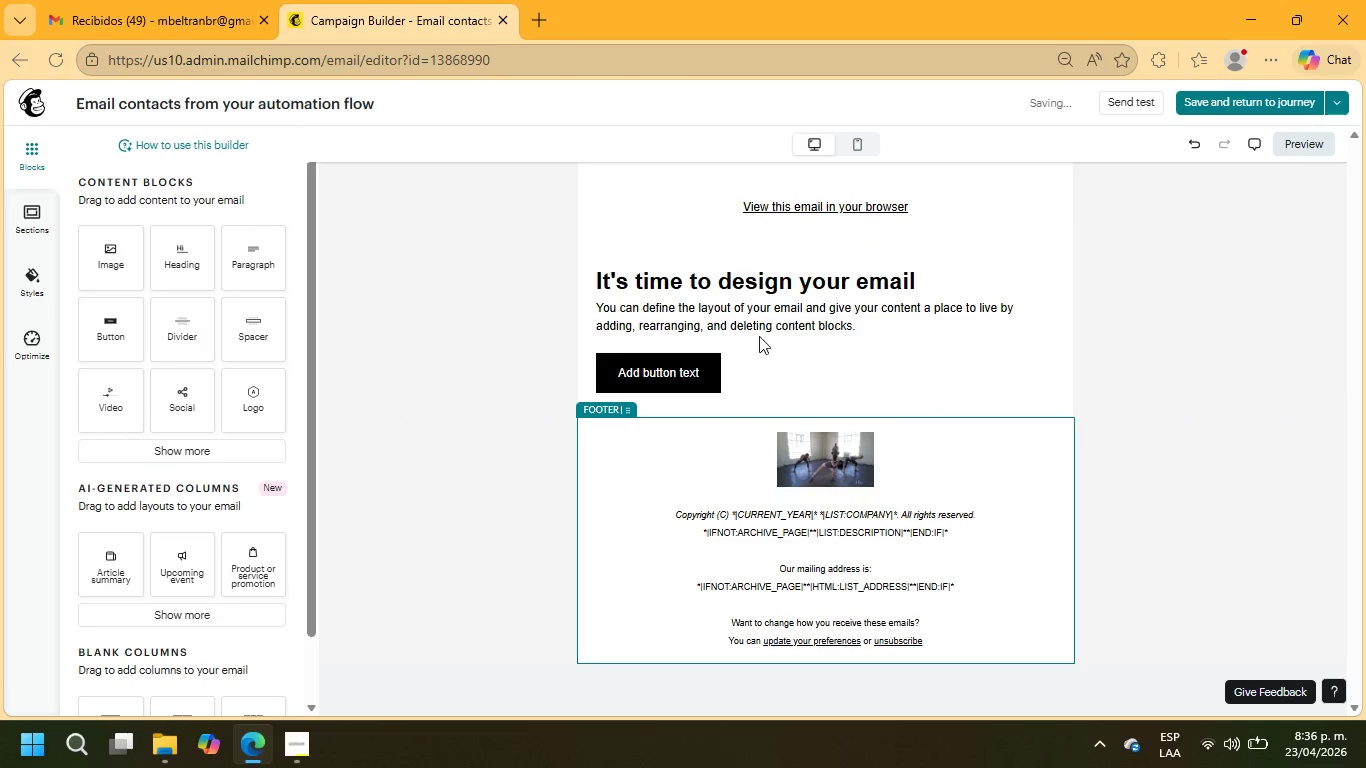 
left_click_drag(start_coordinate=[922, 287], to_coordinate=[581, 288])
 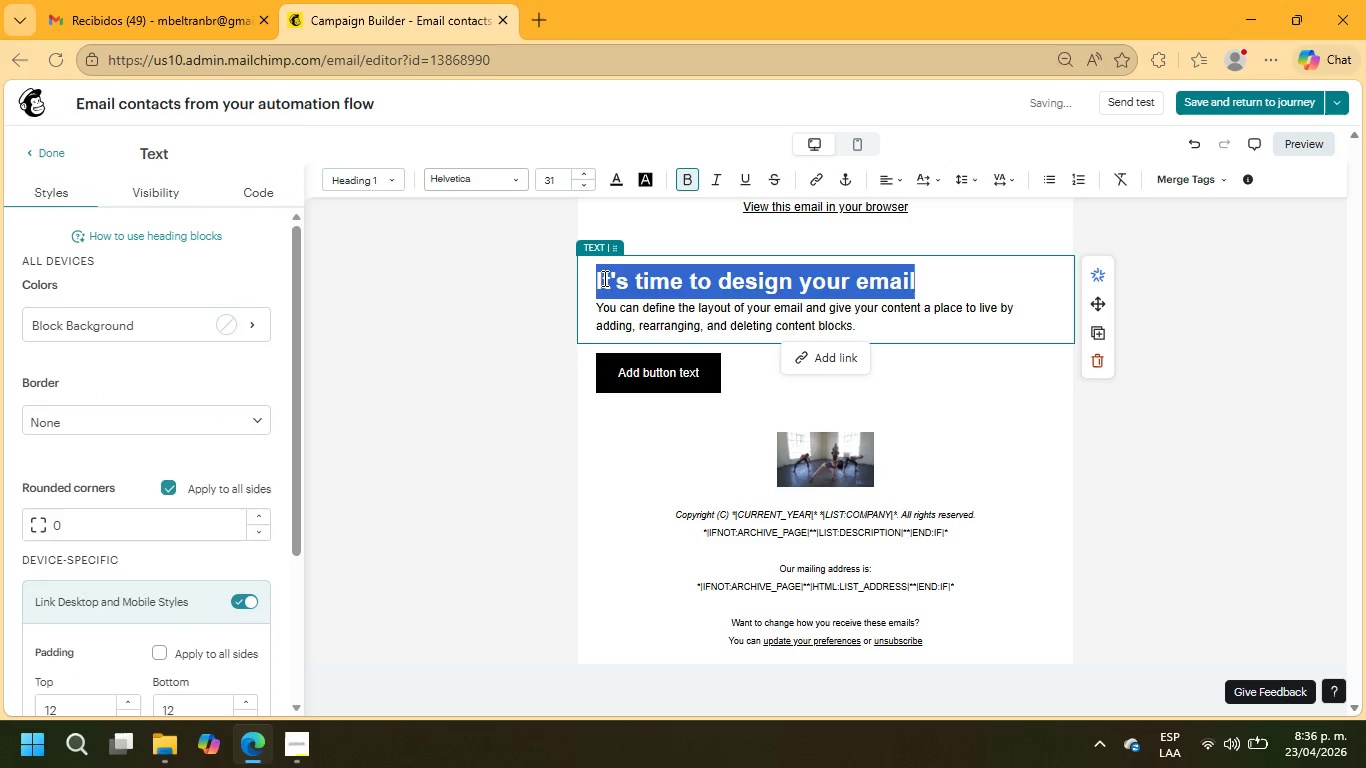 
type(hi,)
key(Backspace)
key(Backspace)
key(Backspace)
type(Hi, +\FNAME)
 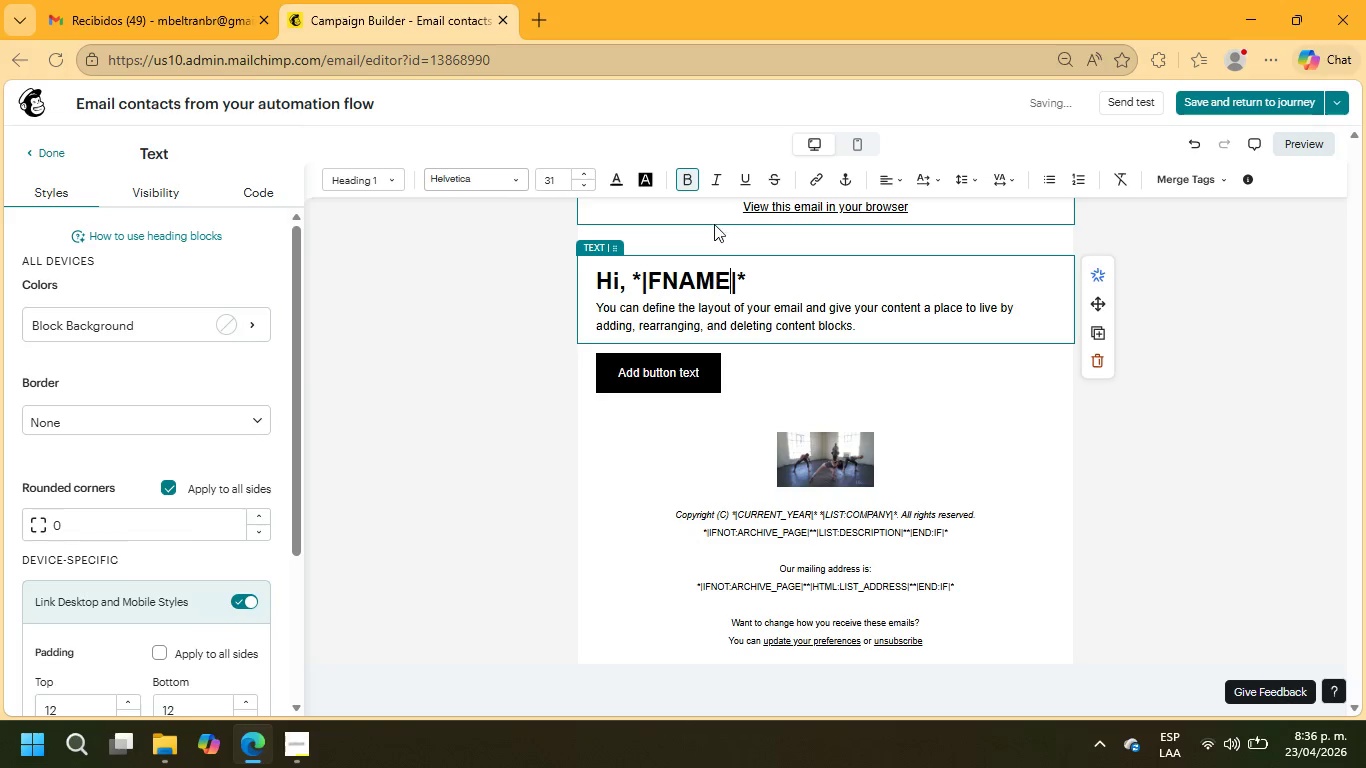 
left_click_drag(start_coordinate=[871, 327], to_coordinate=[595, 306])
 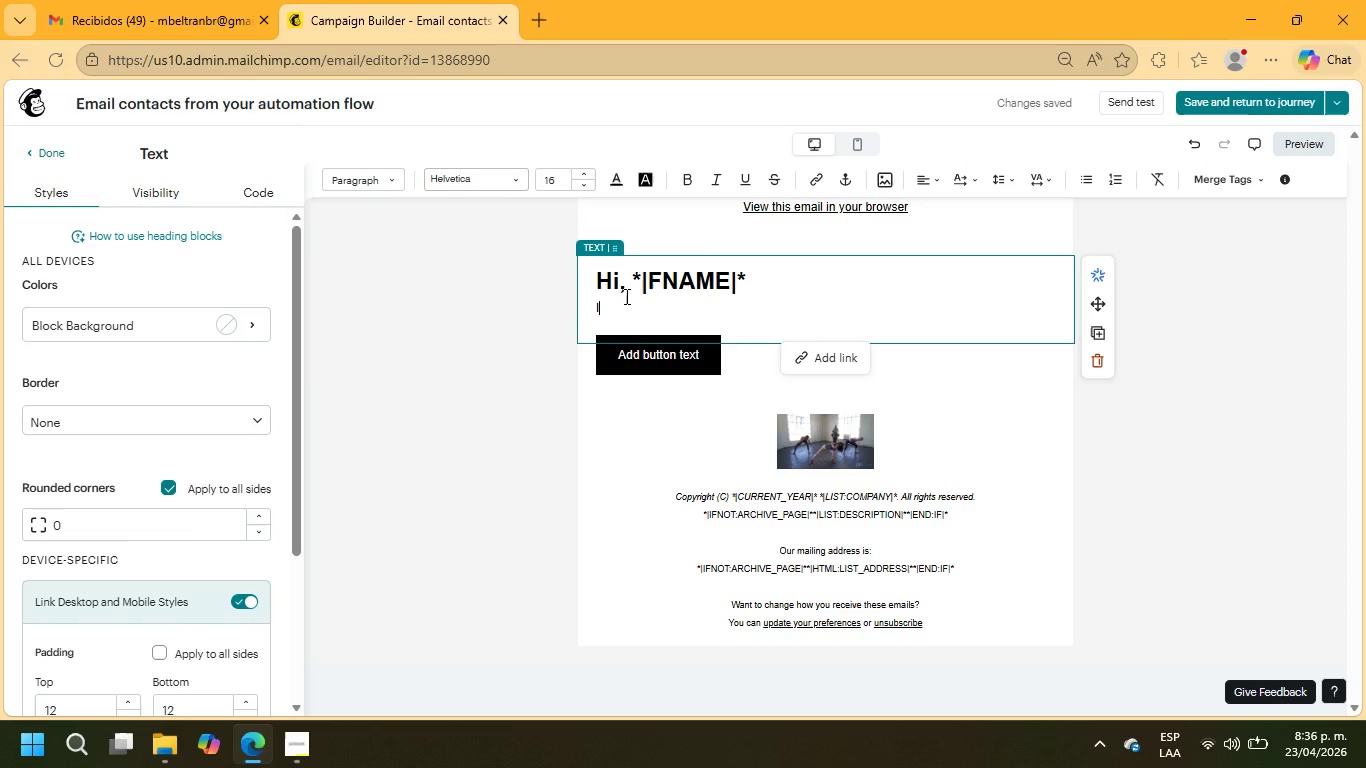 
type(I JAV)
key(Backspace)
key(Backspace)
key(Backspace)
key(Backspace)
type( haven;t heard back, so I;ll assume timing may not be right)
 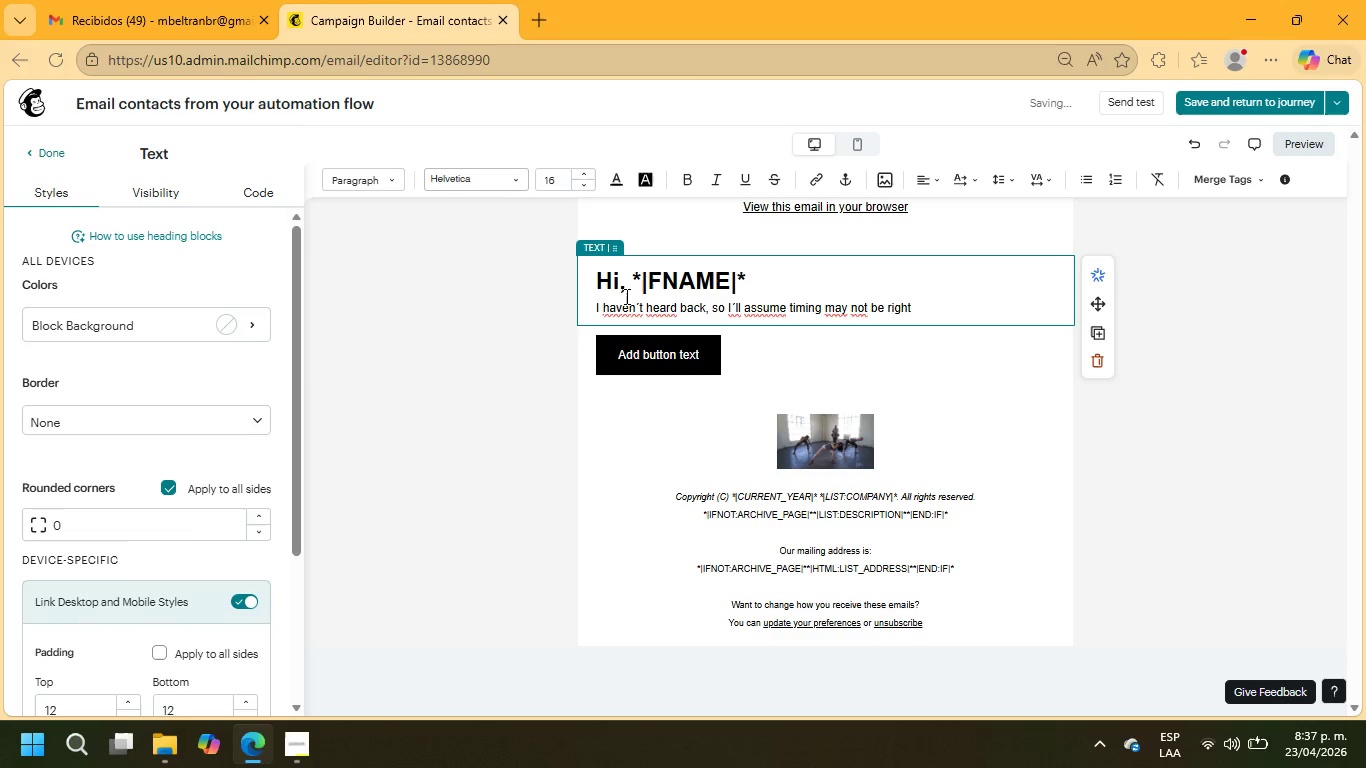 
wait(9.16)
 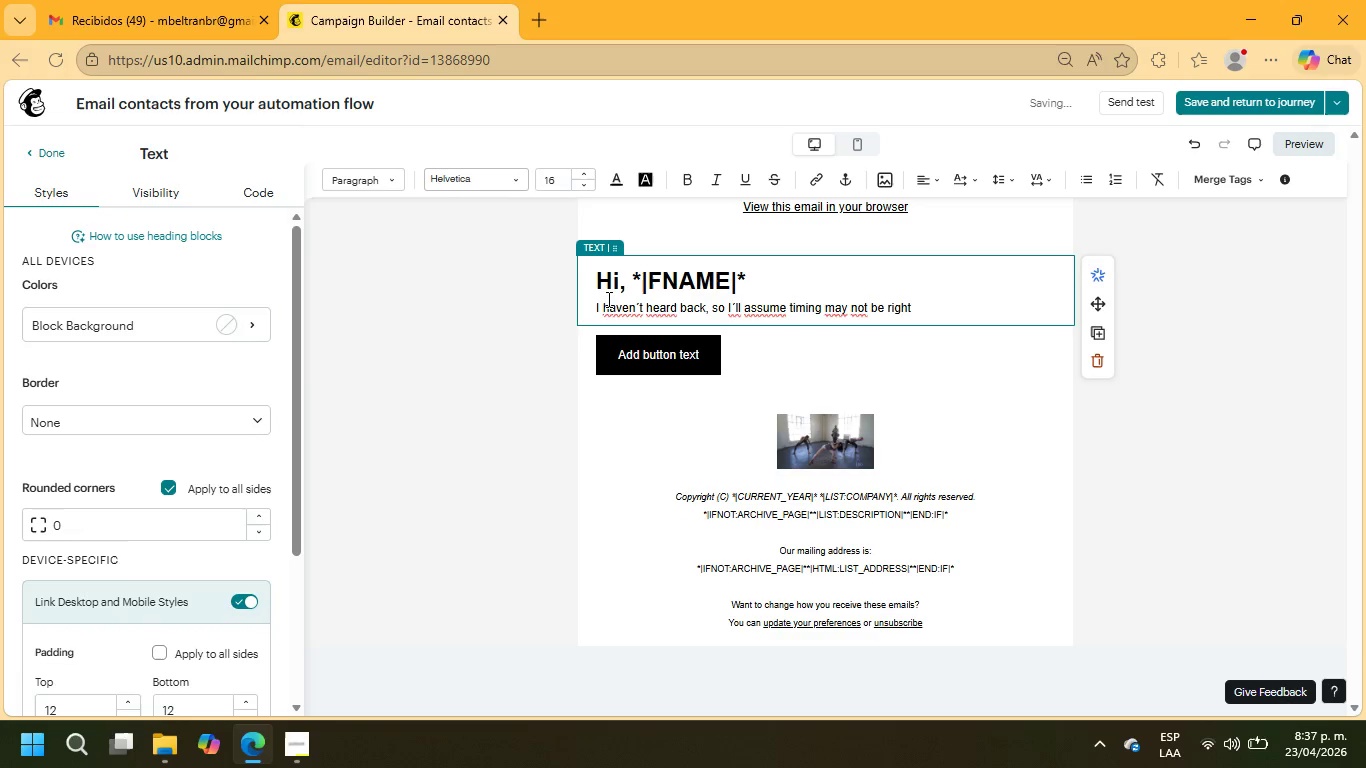 
key(Period)
 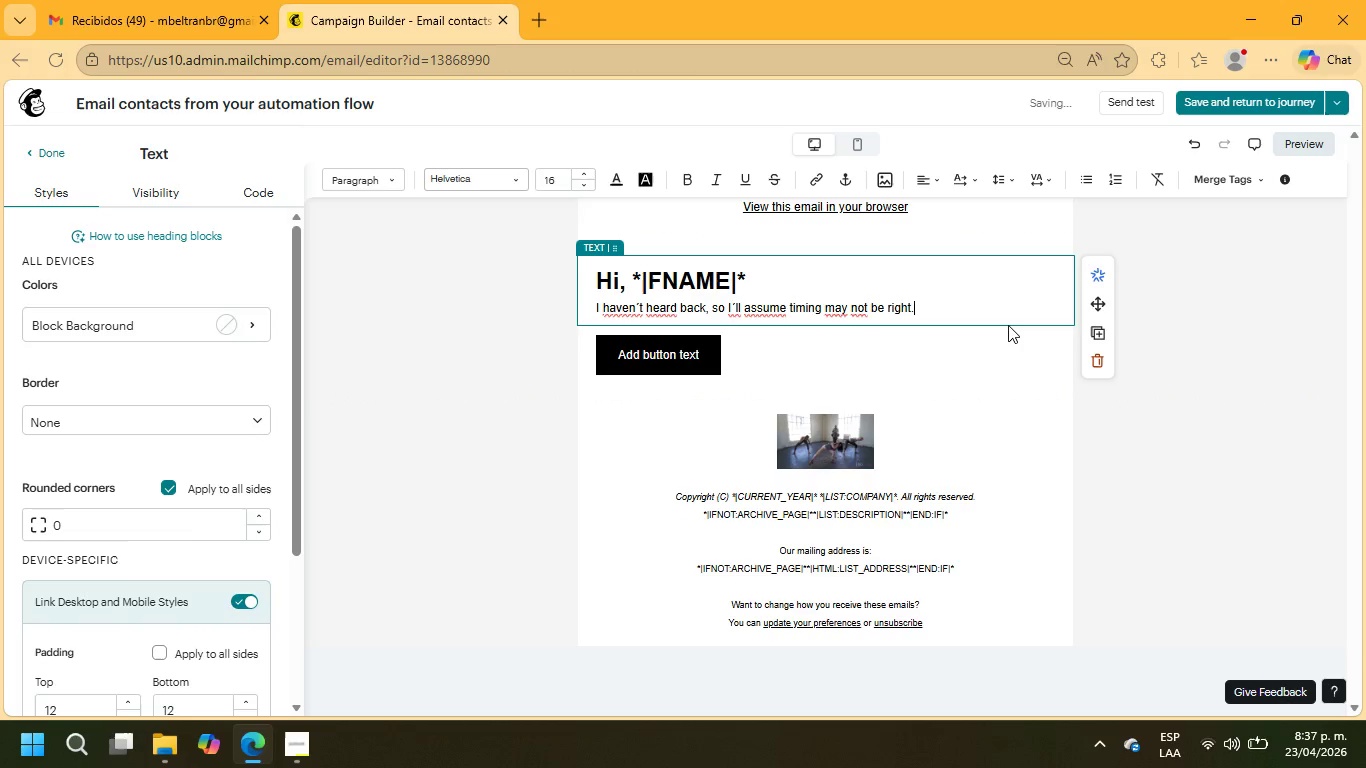 
key(Enter)
 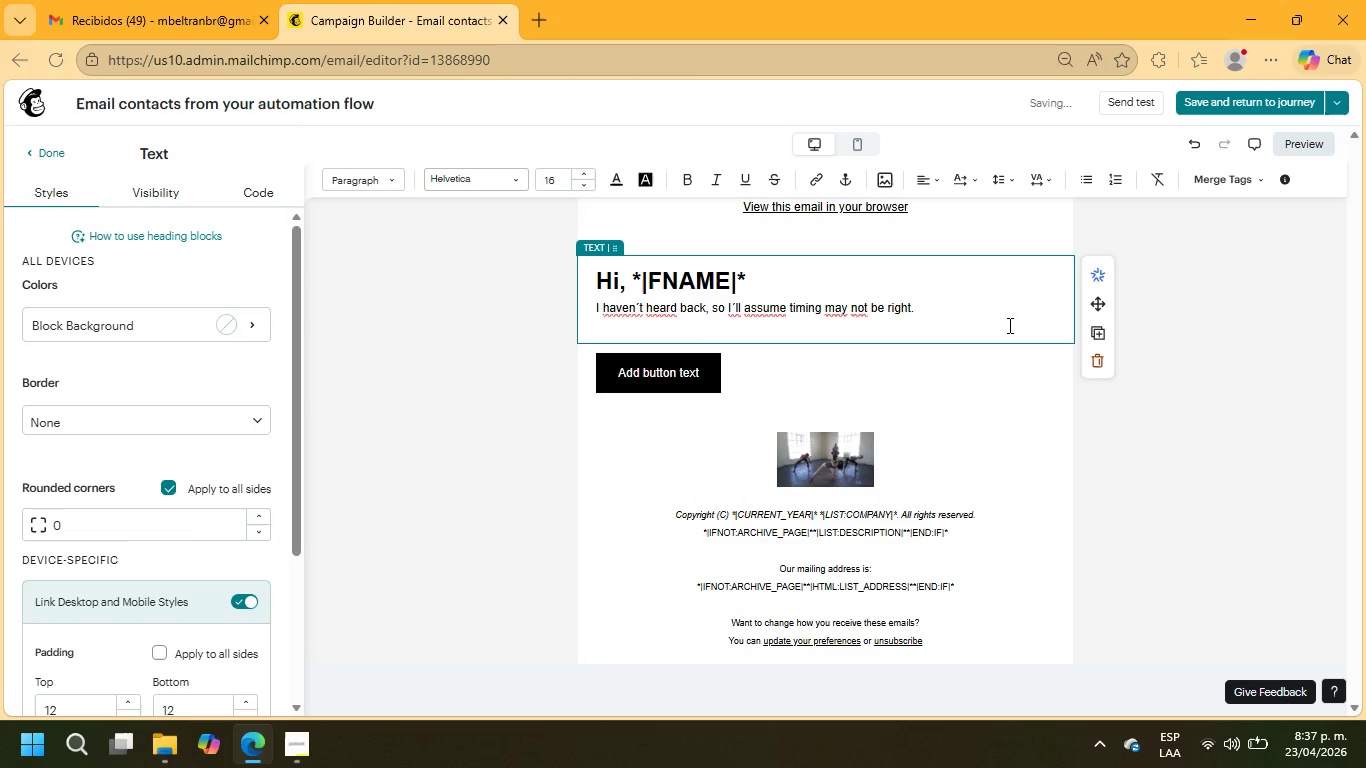 
key(Enter)
 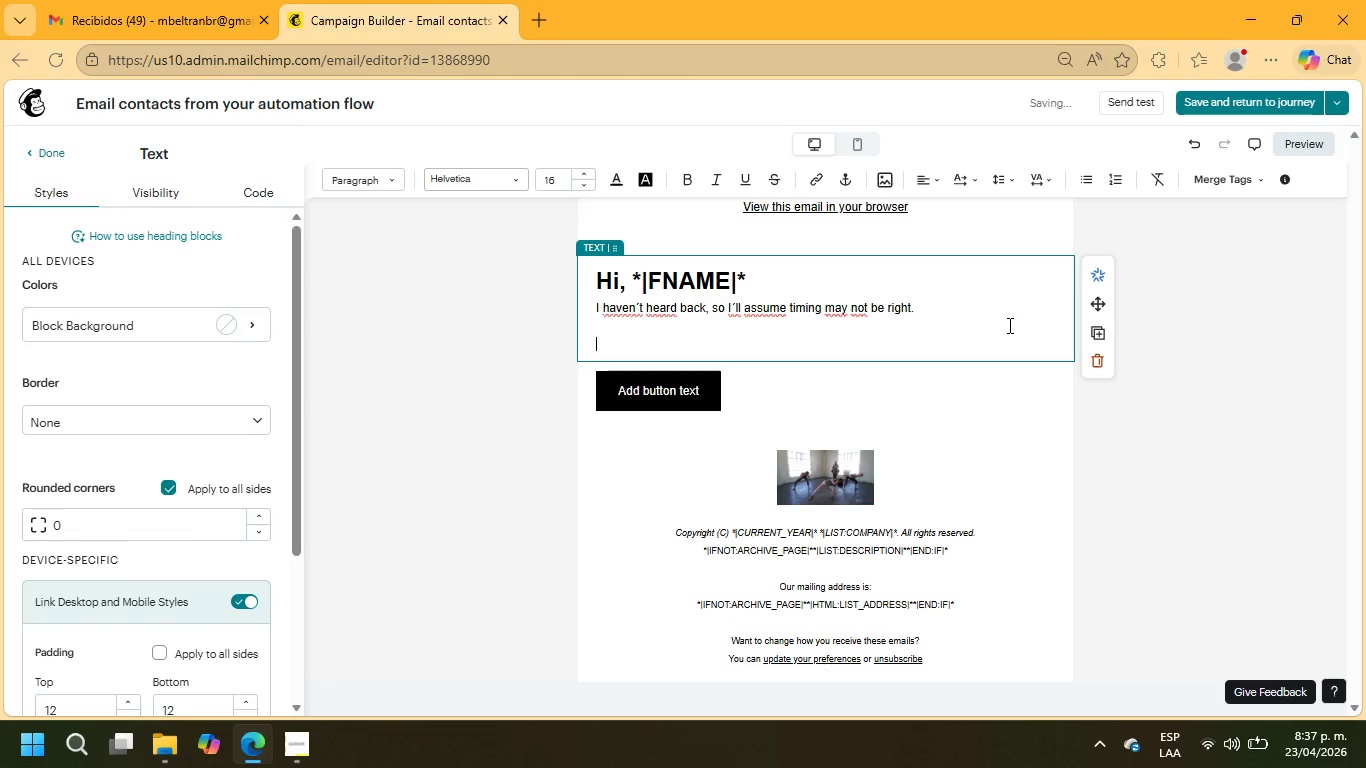 
type(If improving how you manage +1)
key(Backspace)
type(\EQUIP_TYPE)
 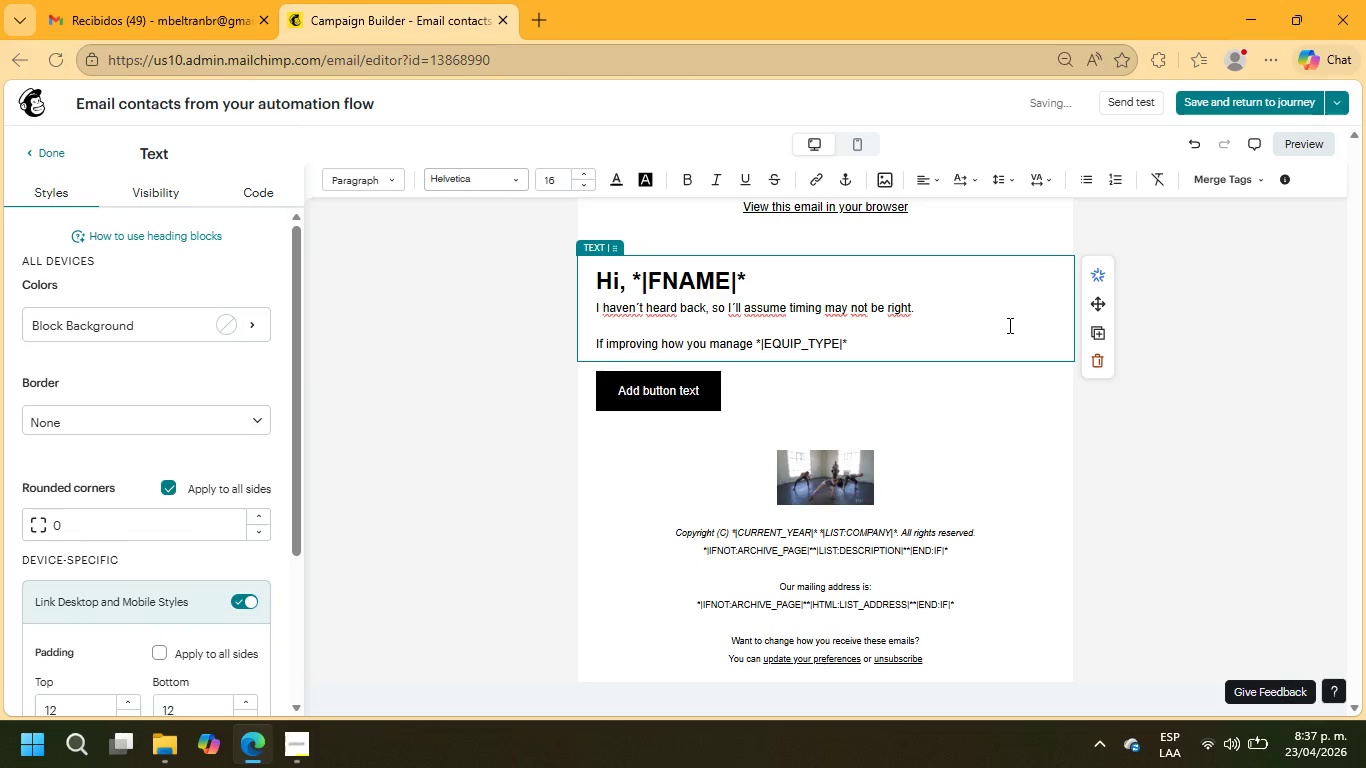 
left_click([898, 345])
 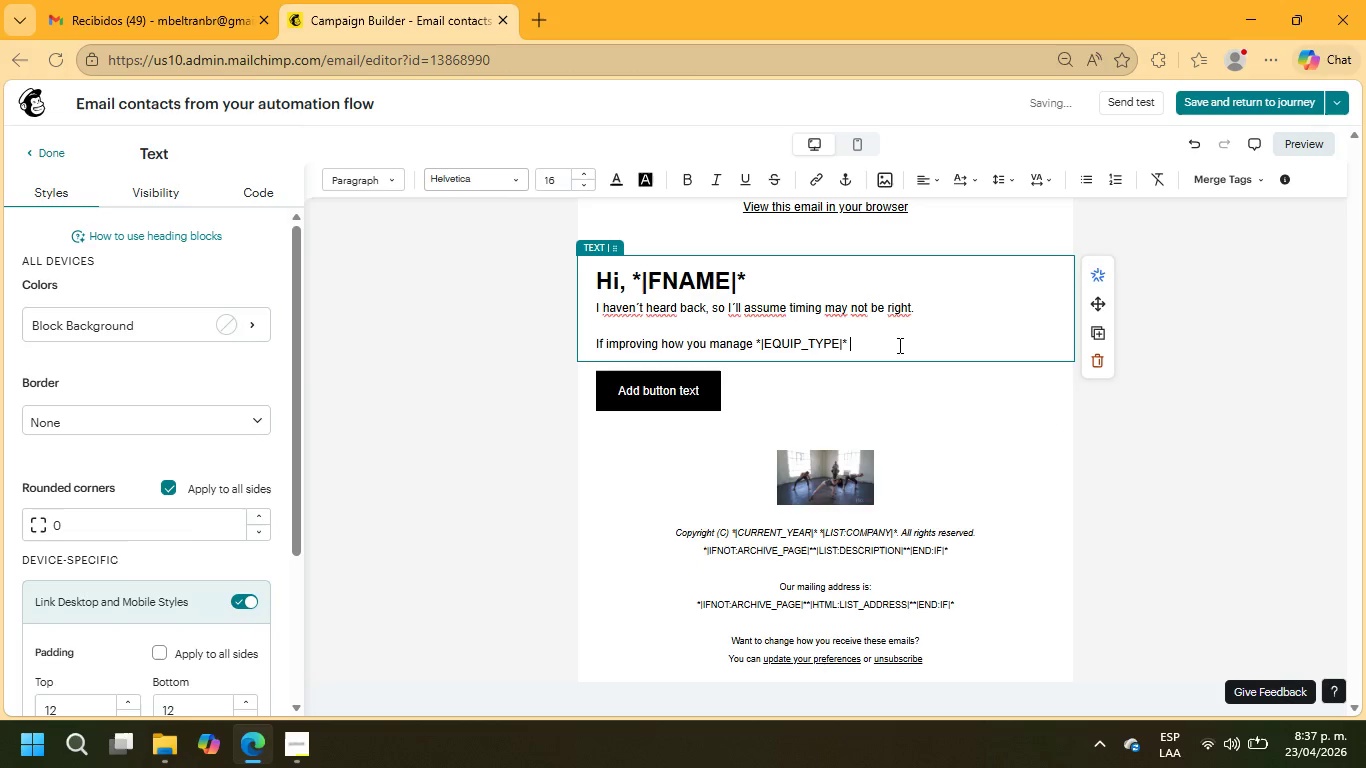 
type( A)
key(Backspace)
type(and reduce +\PAIN_POINT)
 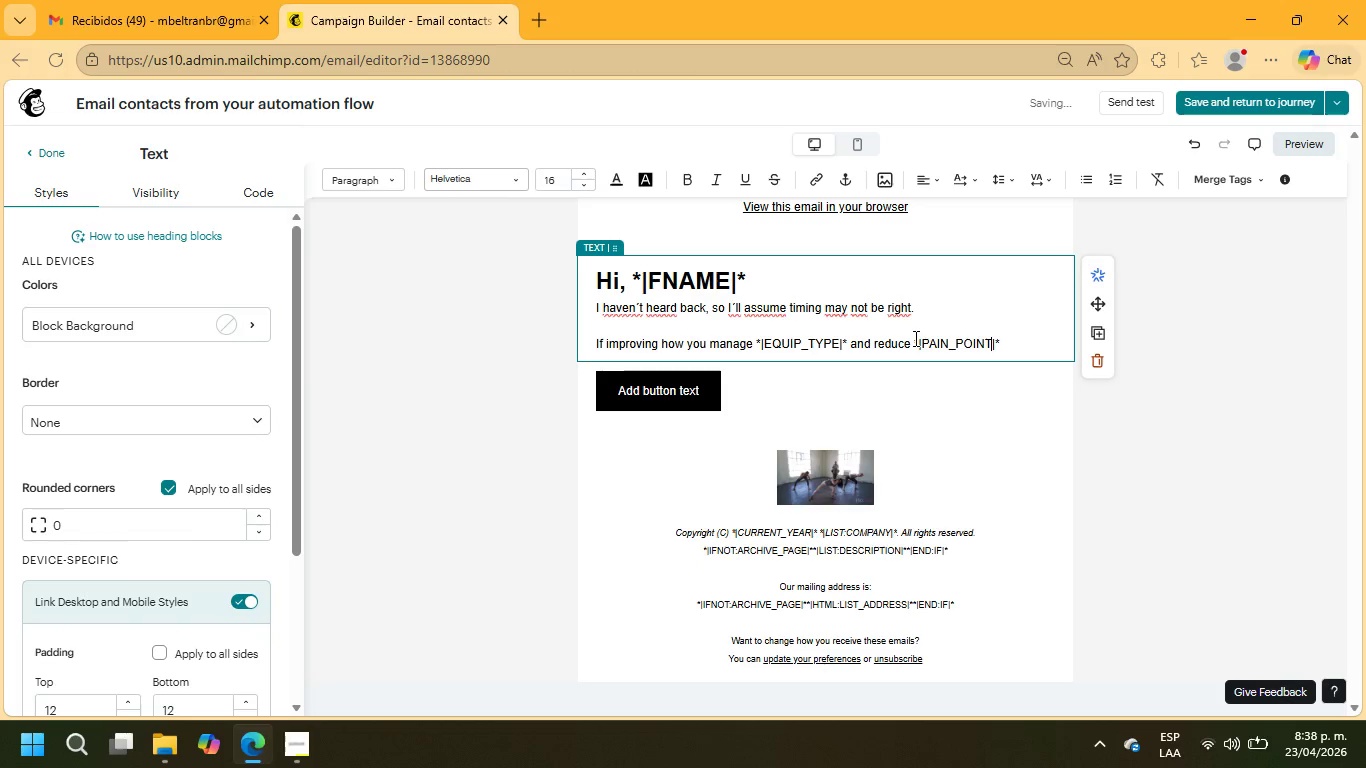 
key(ArrowRight)
 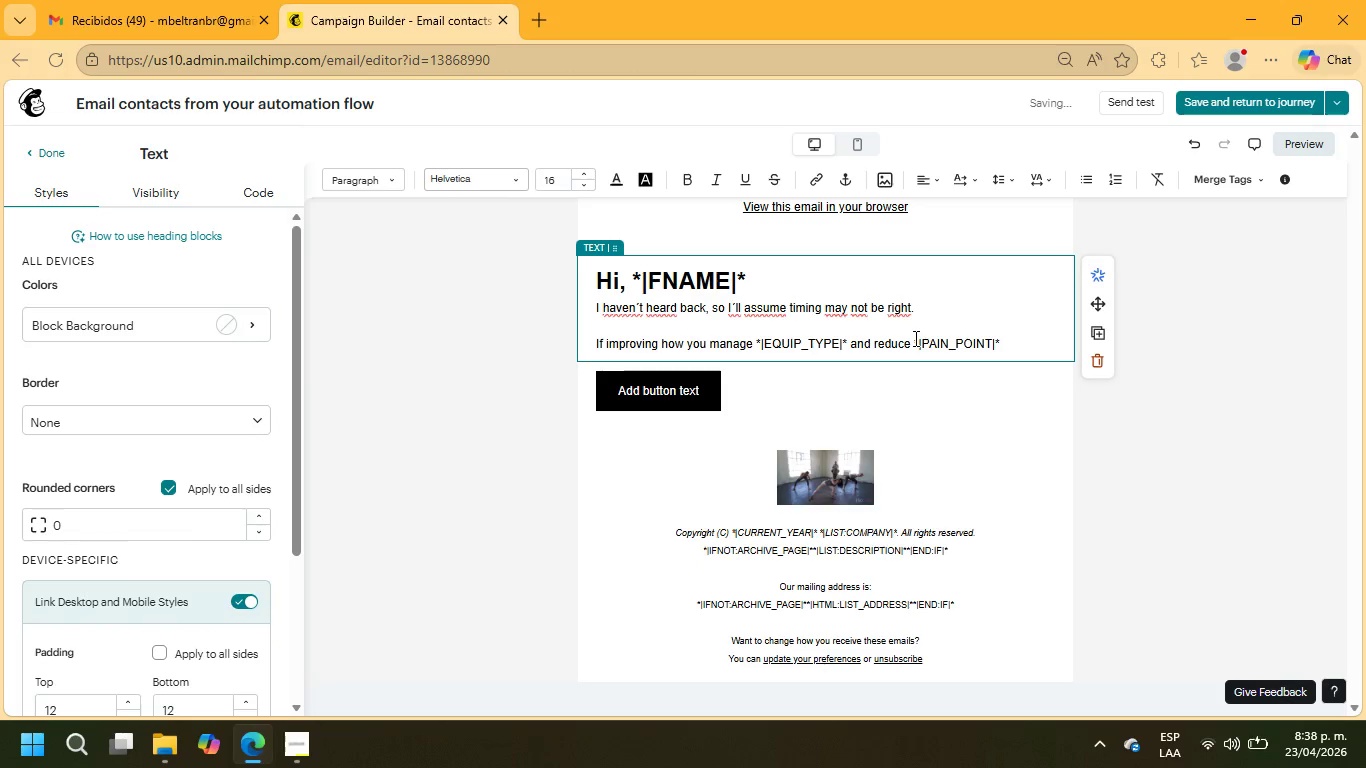 
key(ArrowRight)
 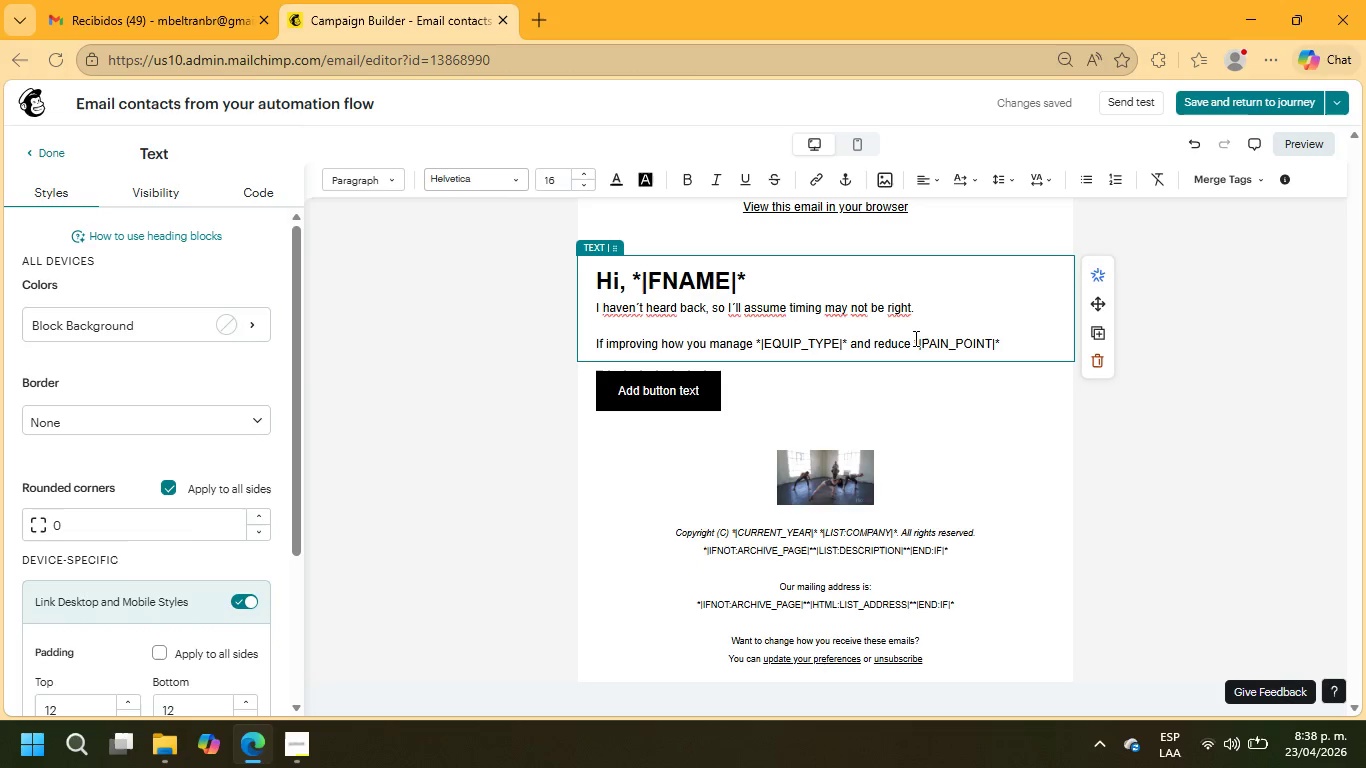 
type( becomes a priority, happy to recco)
key(Backspace)
key(Backspace)
type(onnect)
 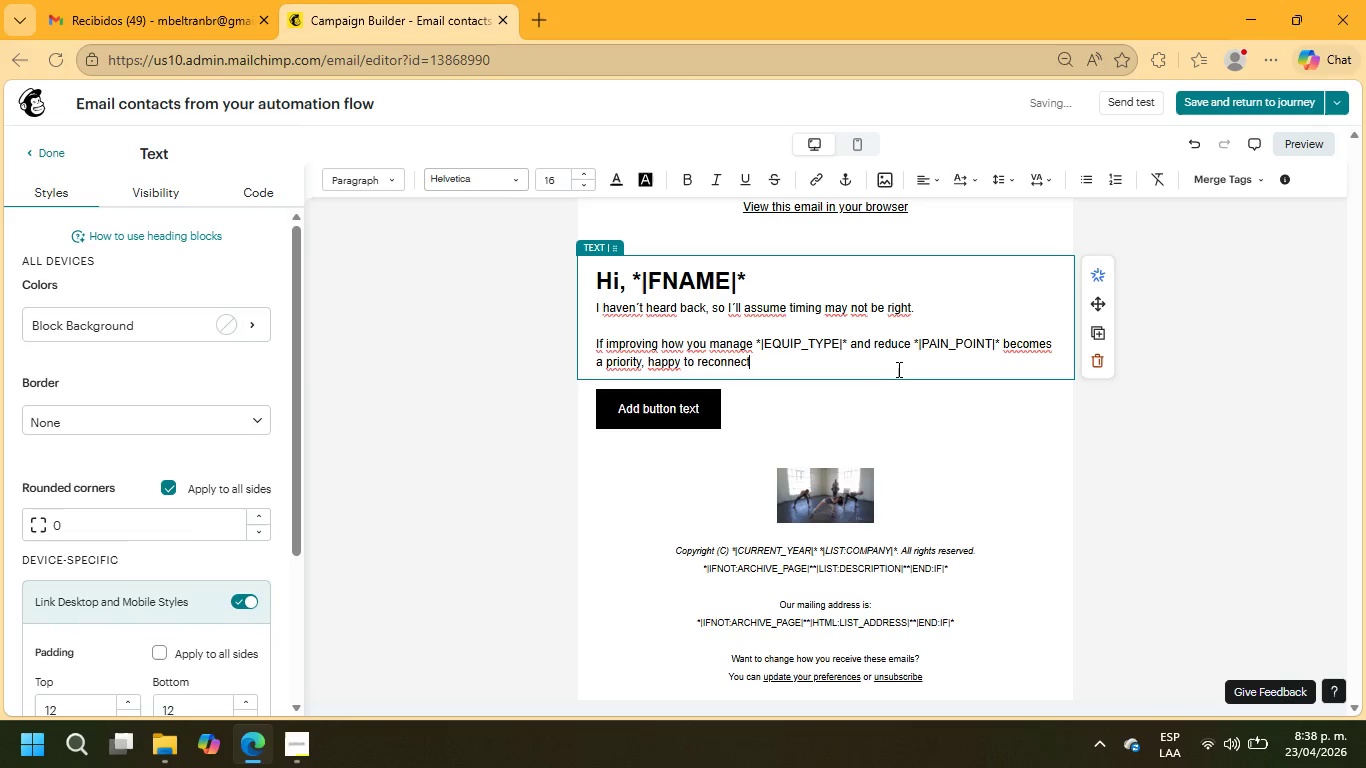 
key(Period)
 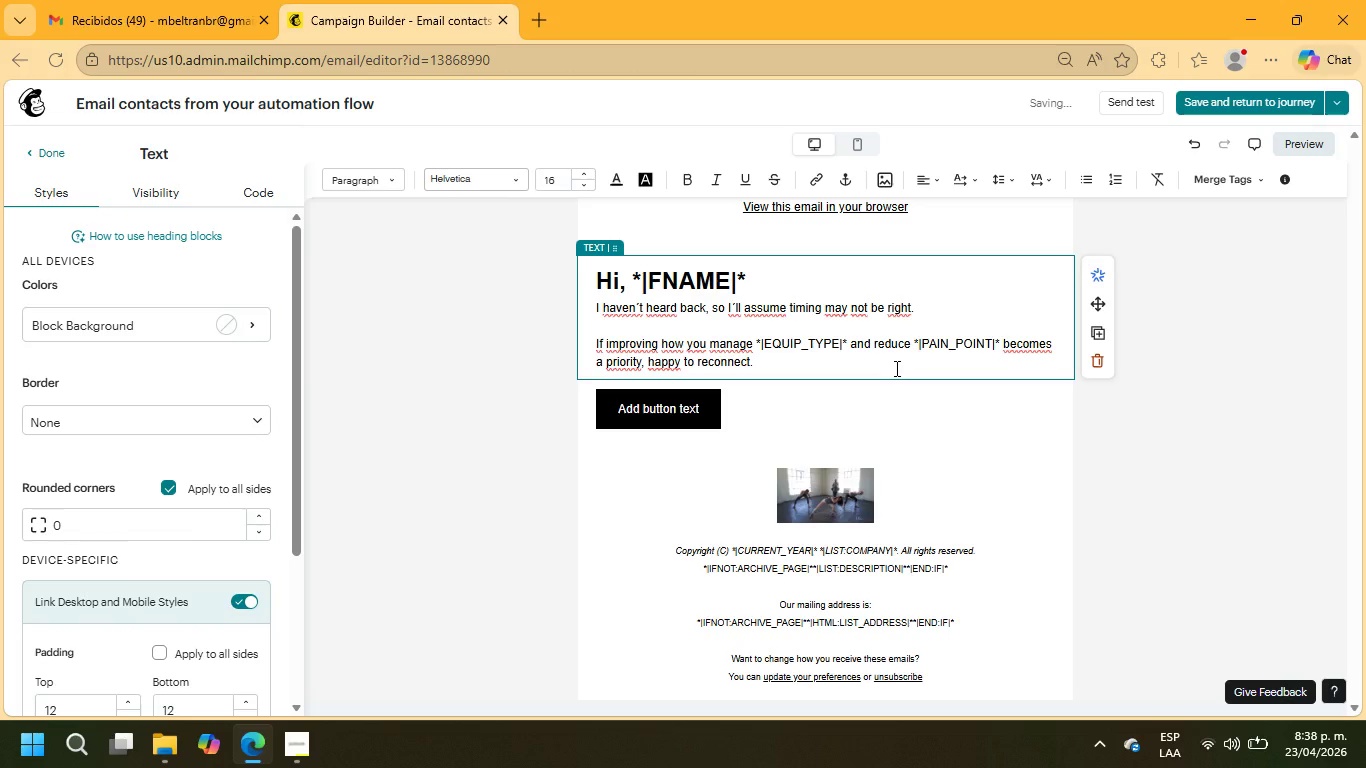 
key(NumpadEnter)
 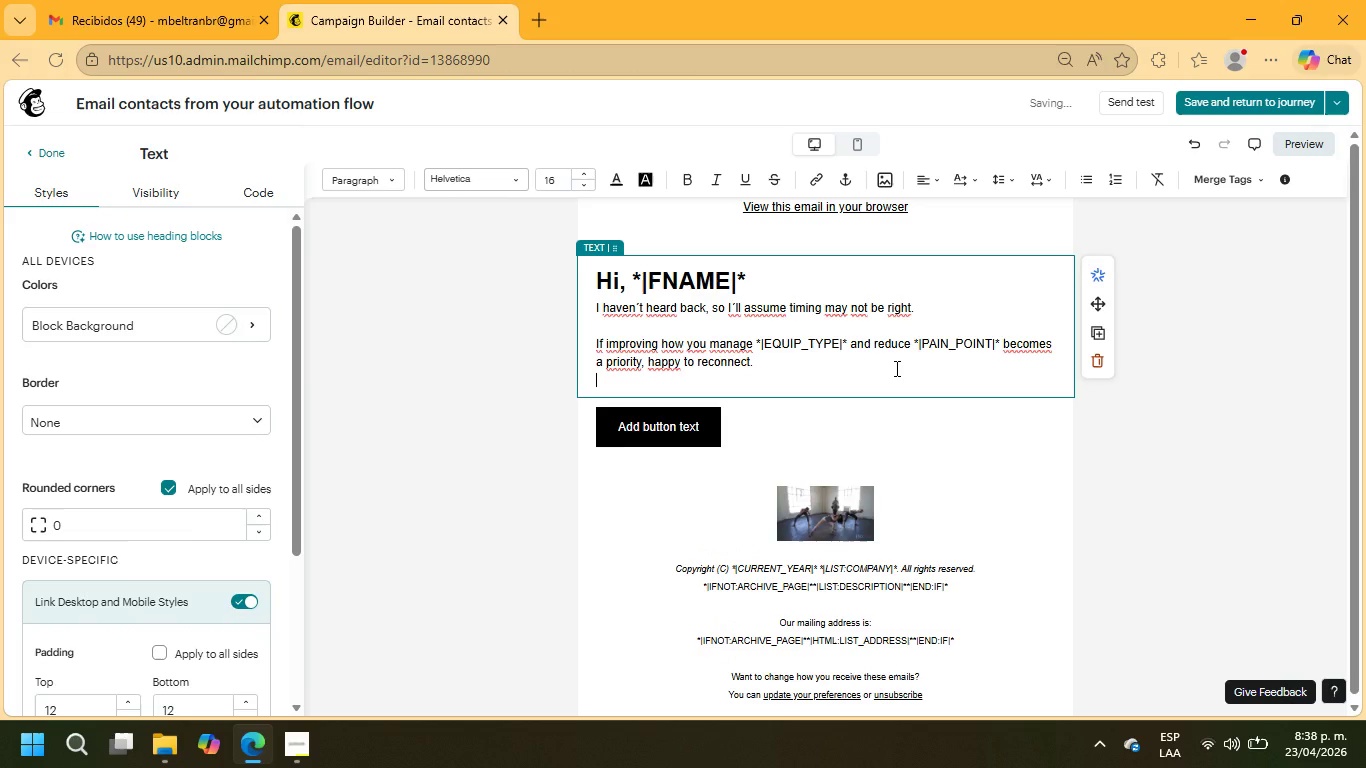 
key(NumpadEnter)
 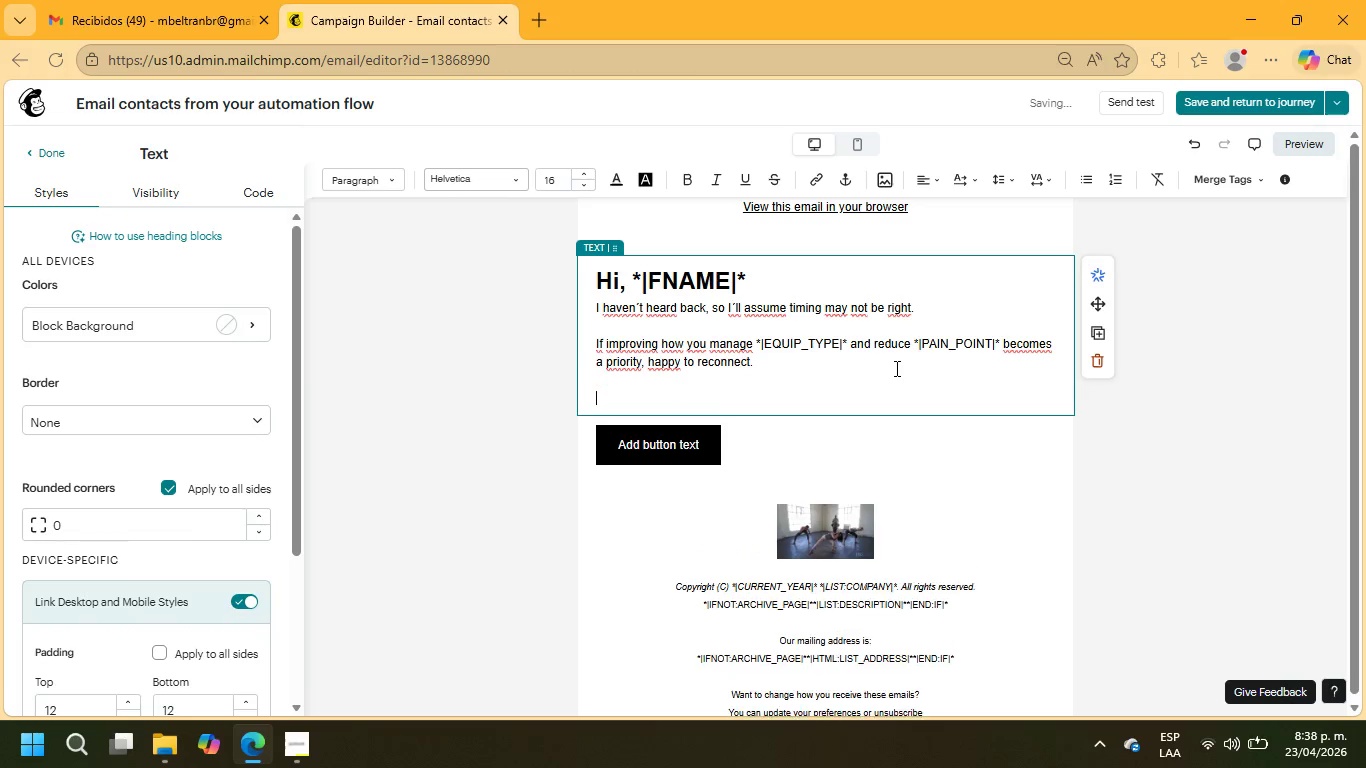 
key(NumpadEnter)
 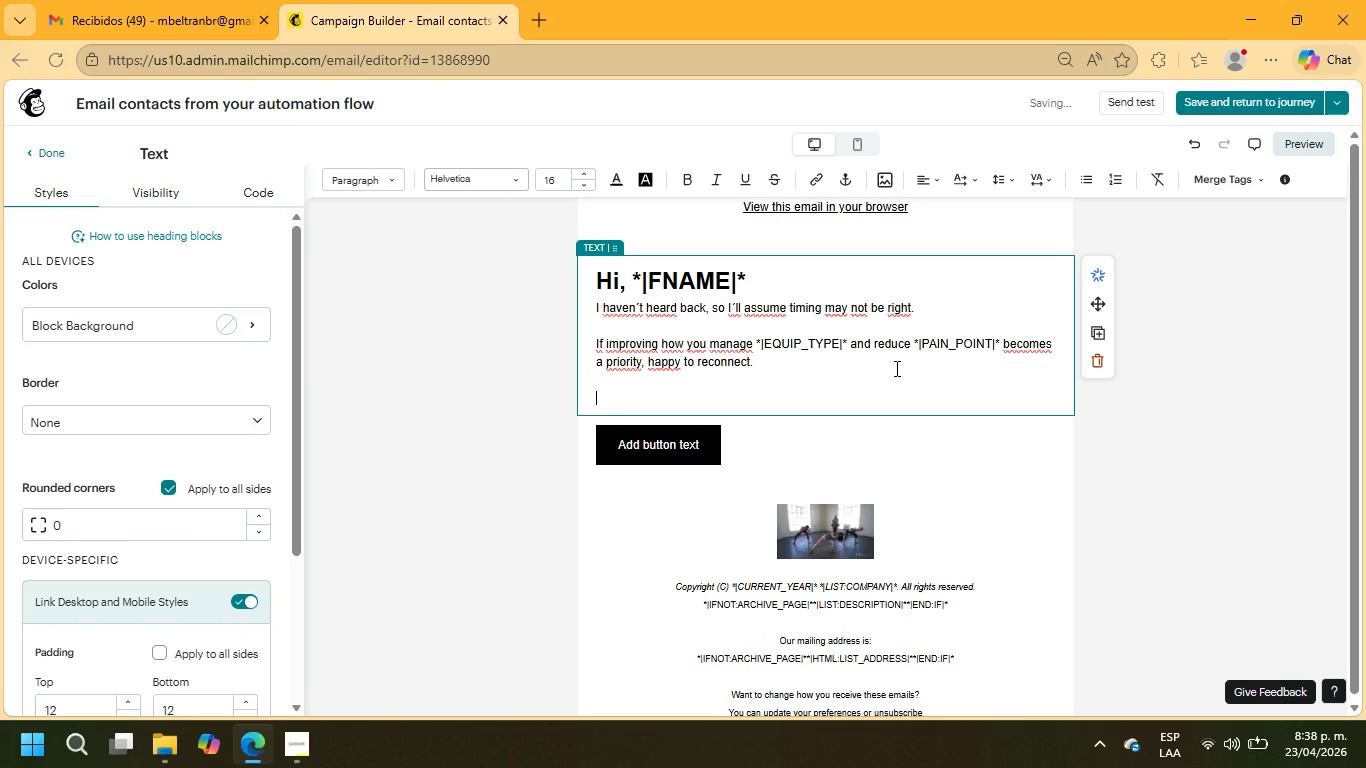 
key(NumpadEnter)
 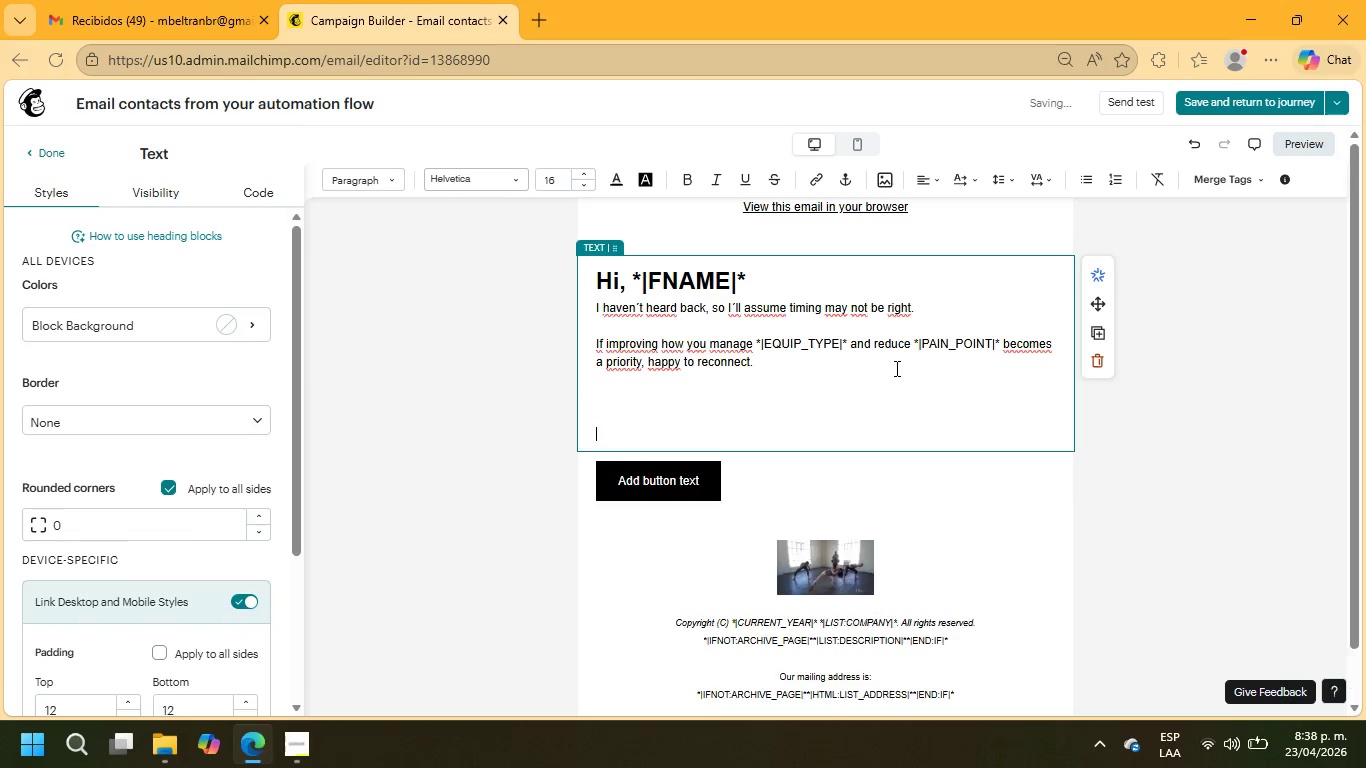 
key(NumpadEnter)
 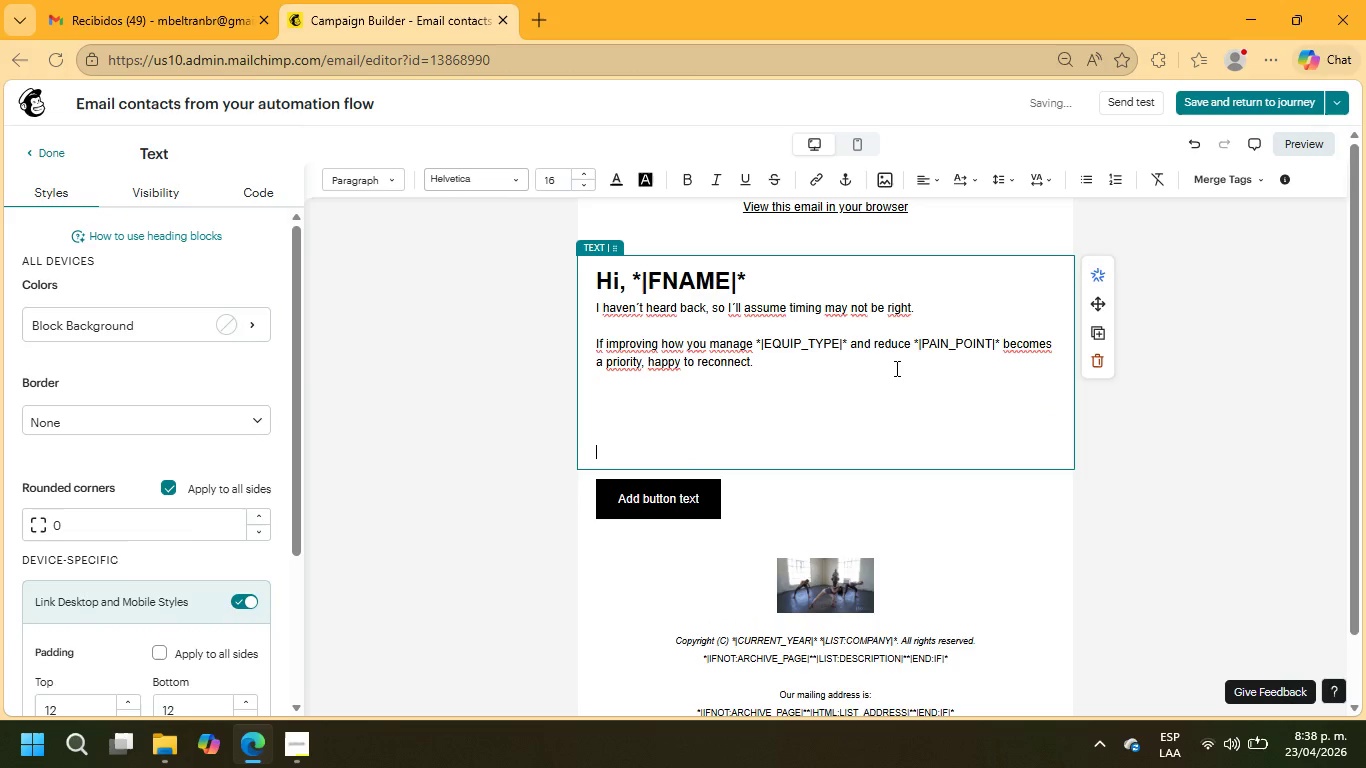 
key(NumpadEnter)
 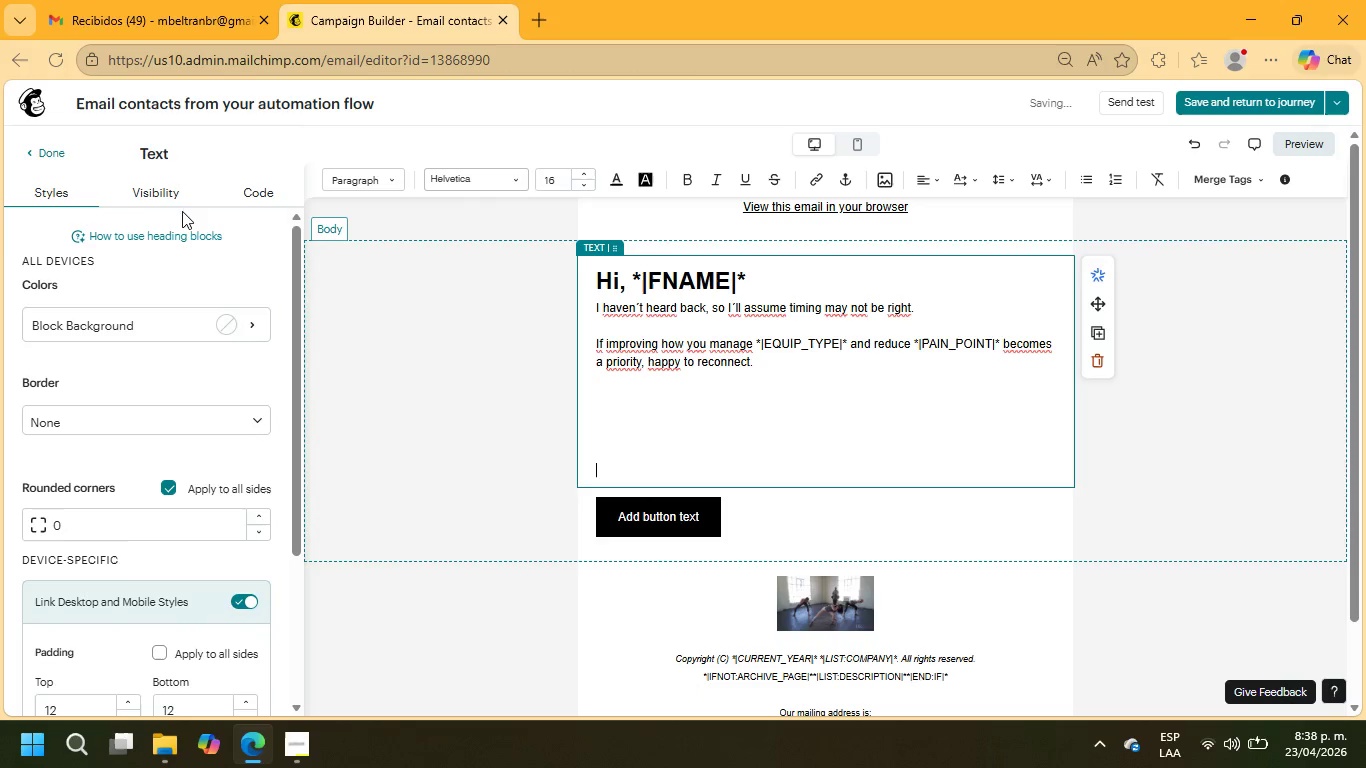 
left_click([50, 157])
 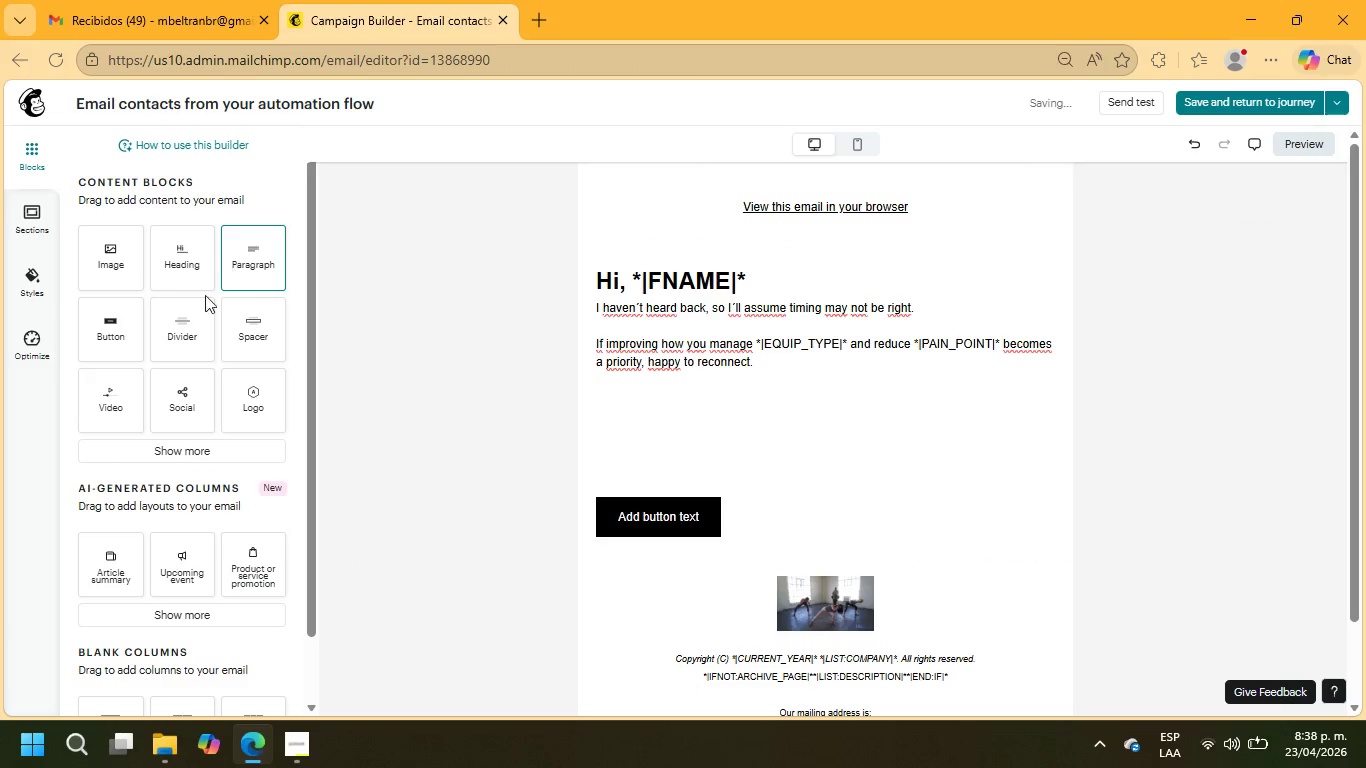 
left_click_drag(start_coordinate=[107, 246], to_coordinate=[90, 255])
 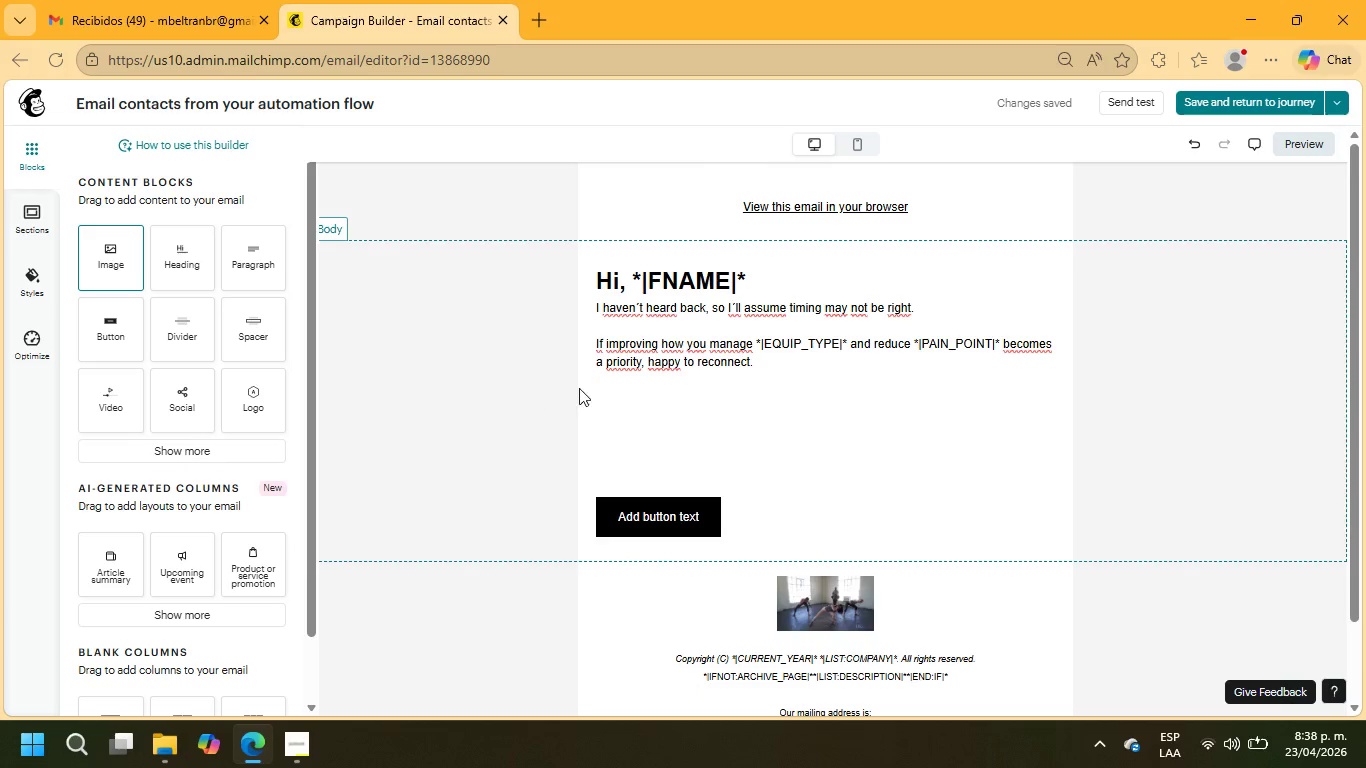 
left_click([623, 403])
 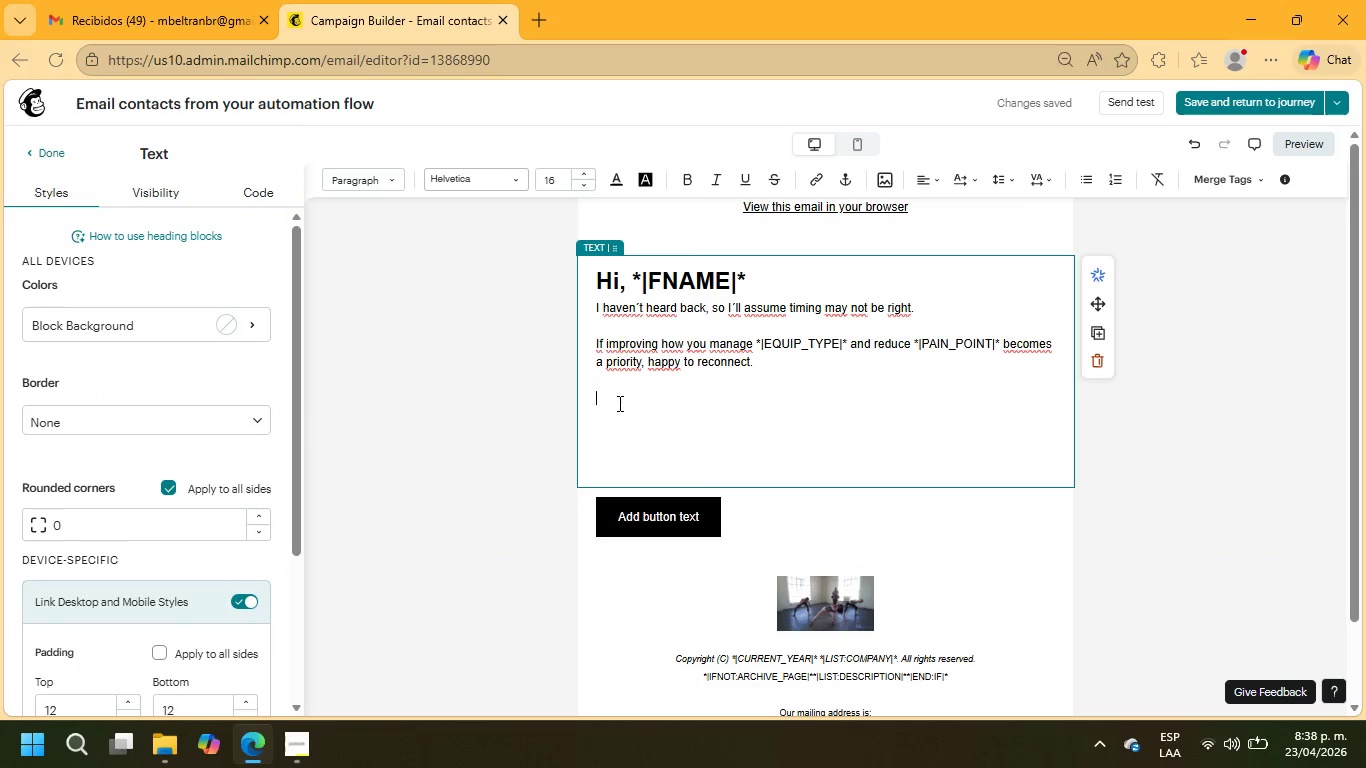 
type(Otherwise, I wnt;)
key(Backspace)
key(Backspace)
type(on;t follow up further.)
 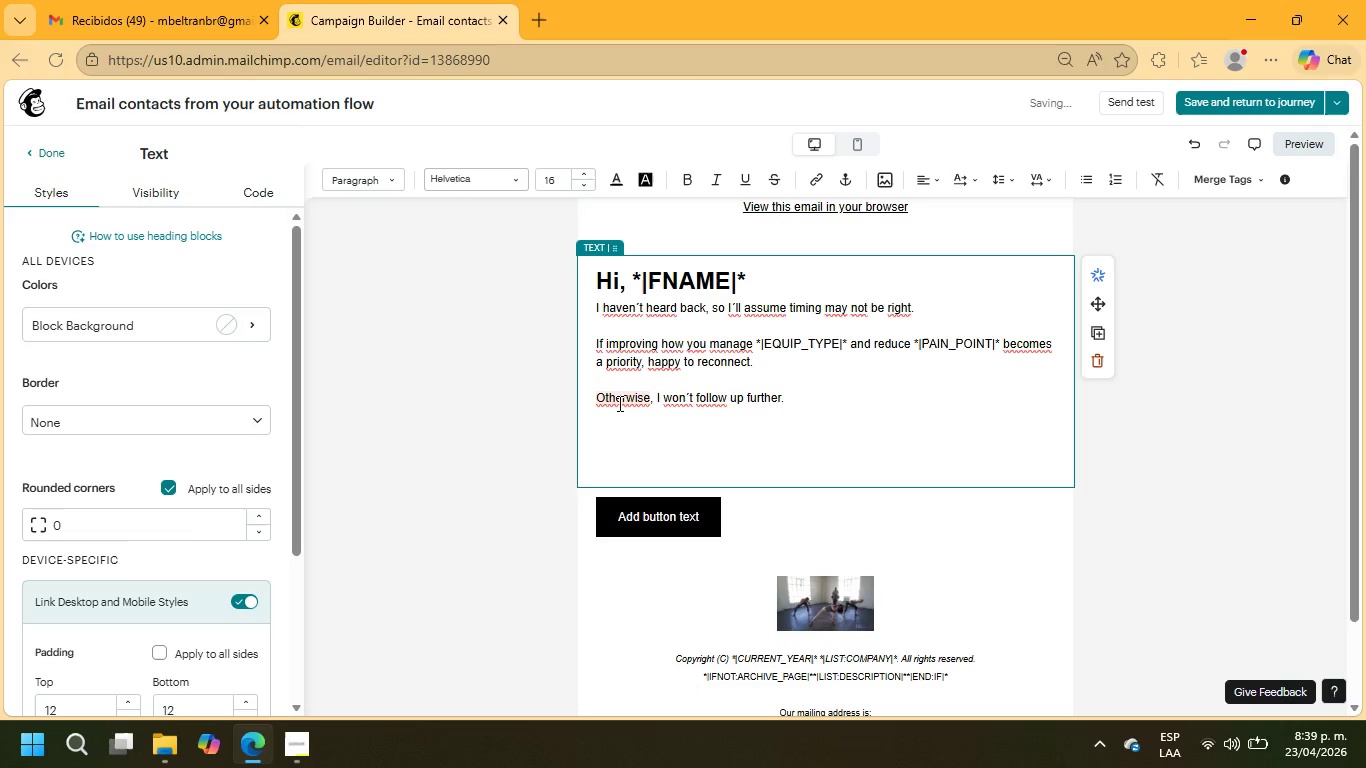 
key(Enter)
 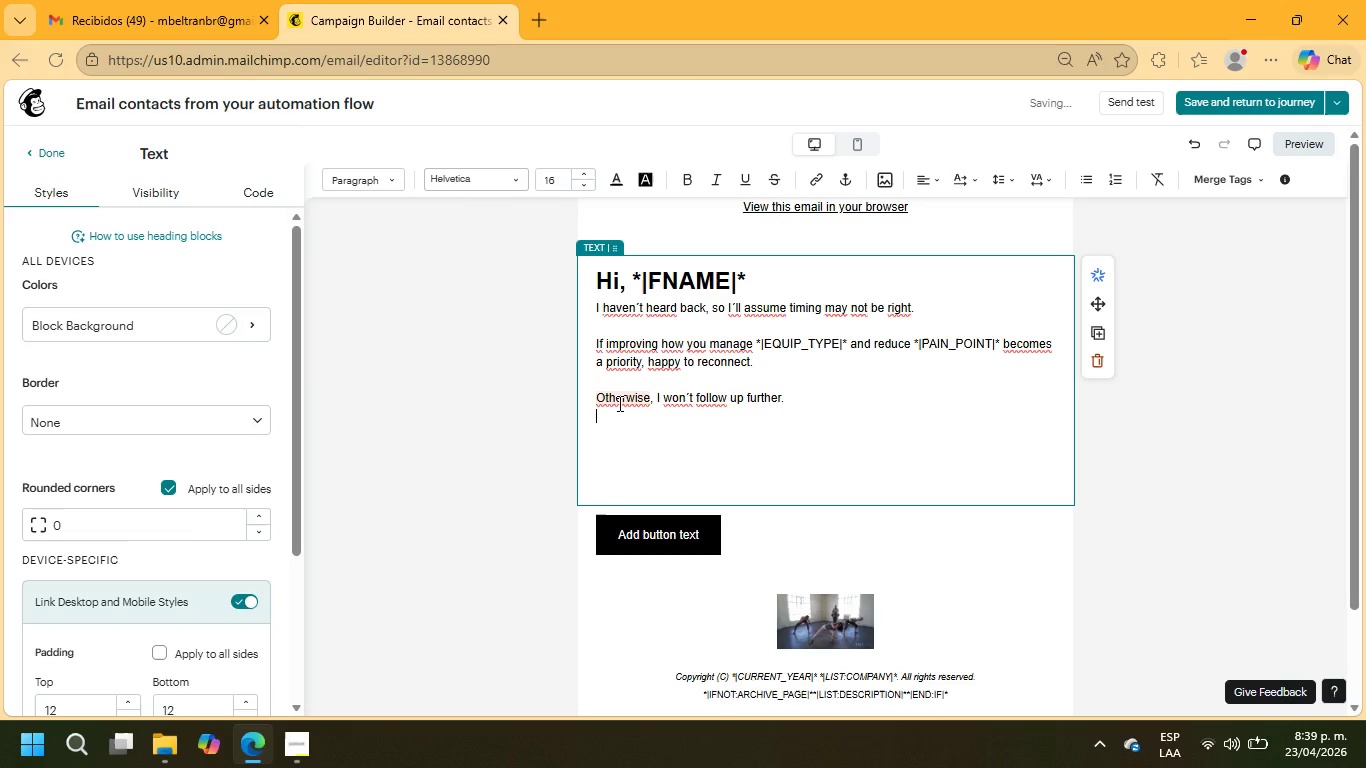 
key(Enter)
 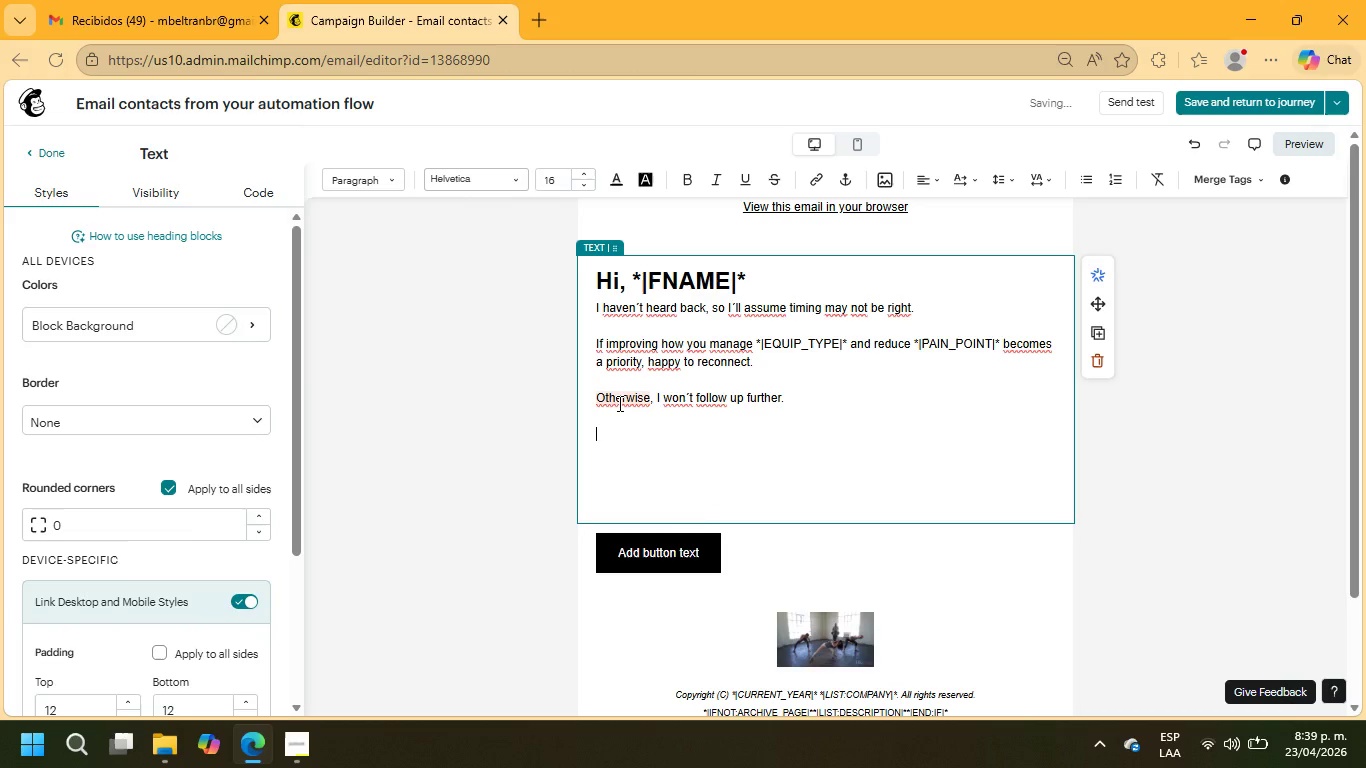 
type(Best,)
 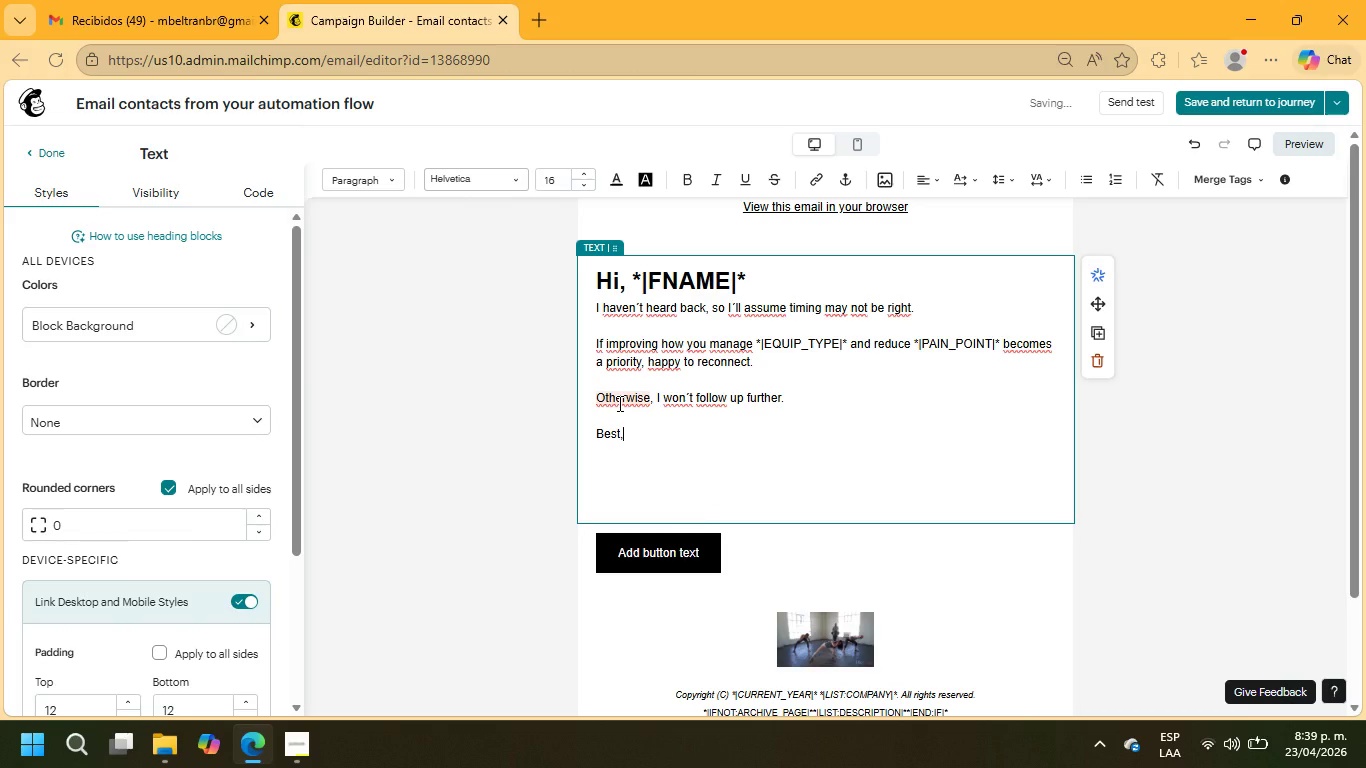 
key(Enter)
 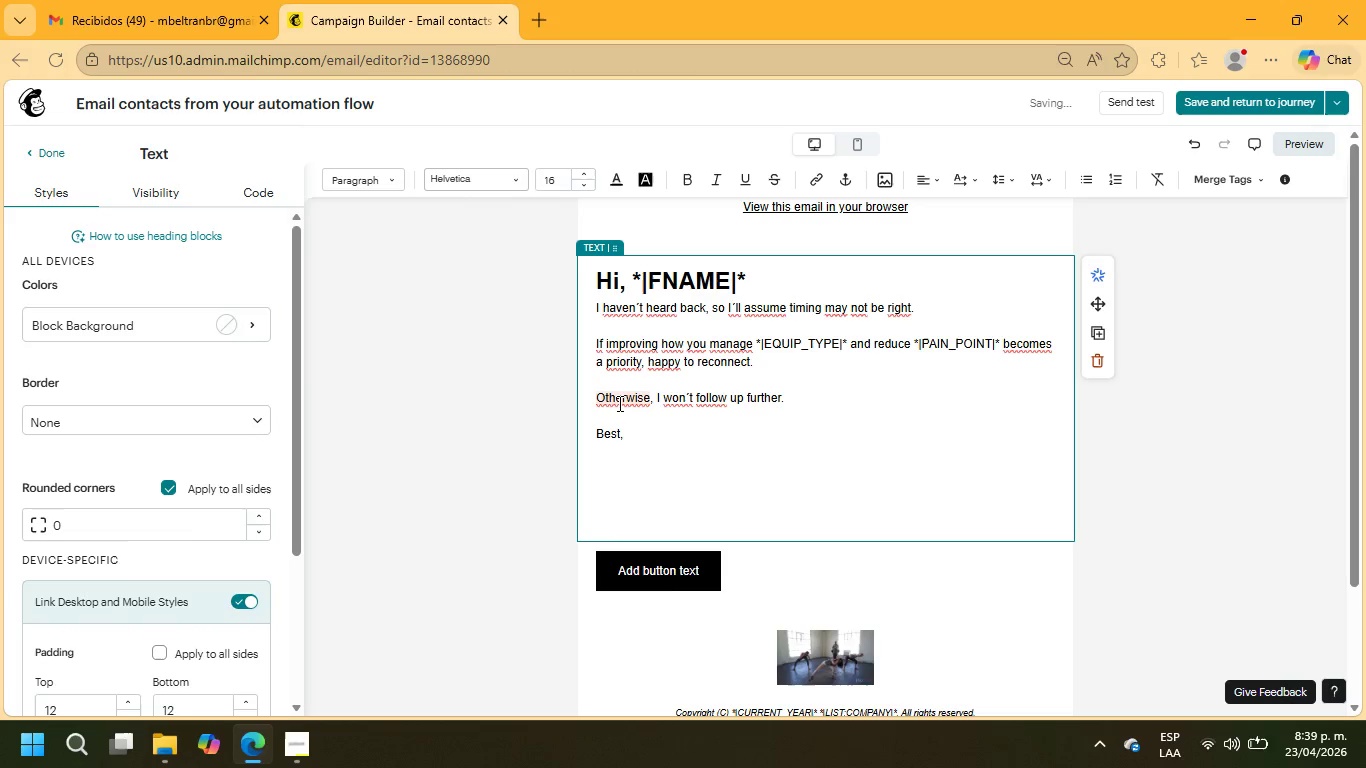 
type(-pRECISIO)
key(Backspace)
key(Backspace)
key(Backspace)
key(Backspace)
key(Backspace)
key(Backspace)
key(Backspace)
key(Backspace)
type(Precision Path Consulting Team)
 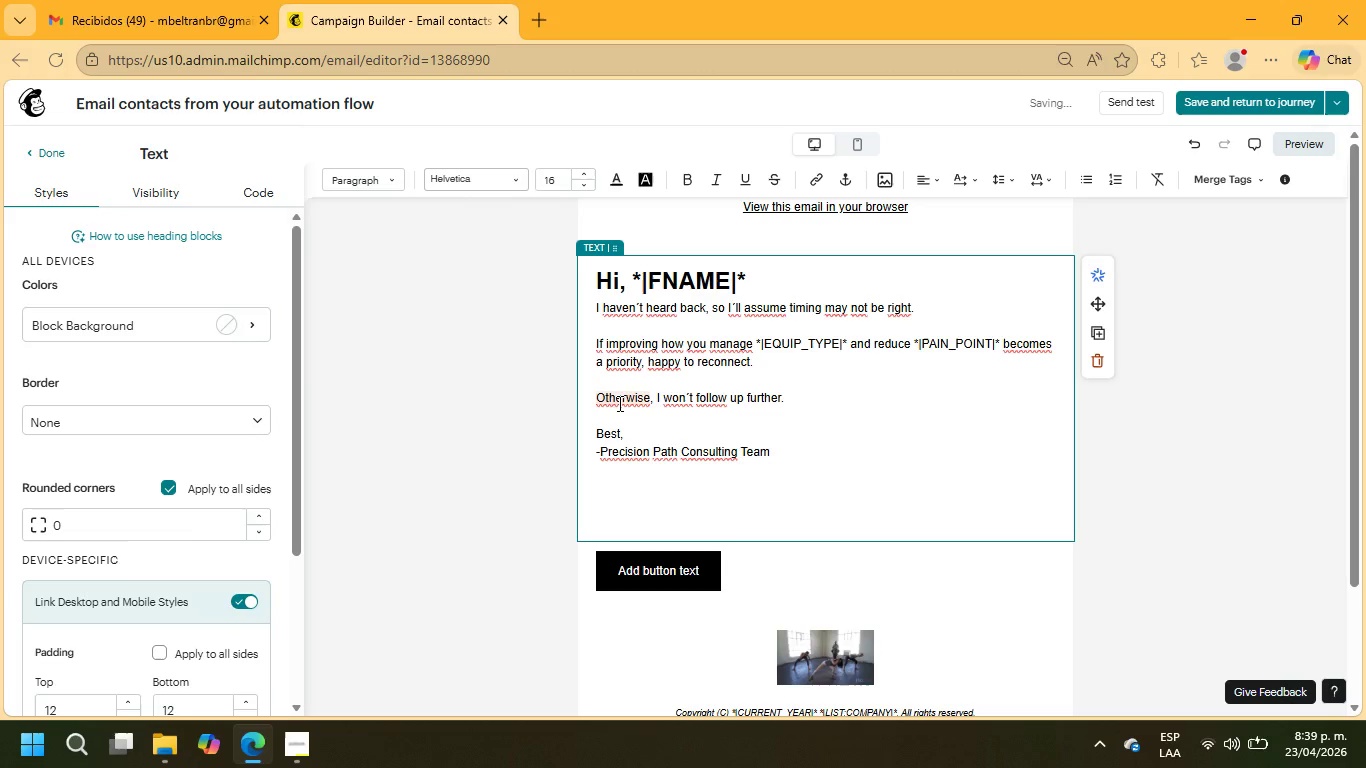 
left_click([877, 520])
 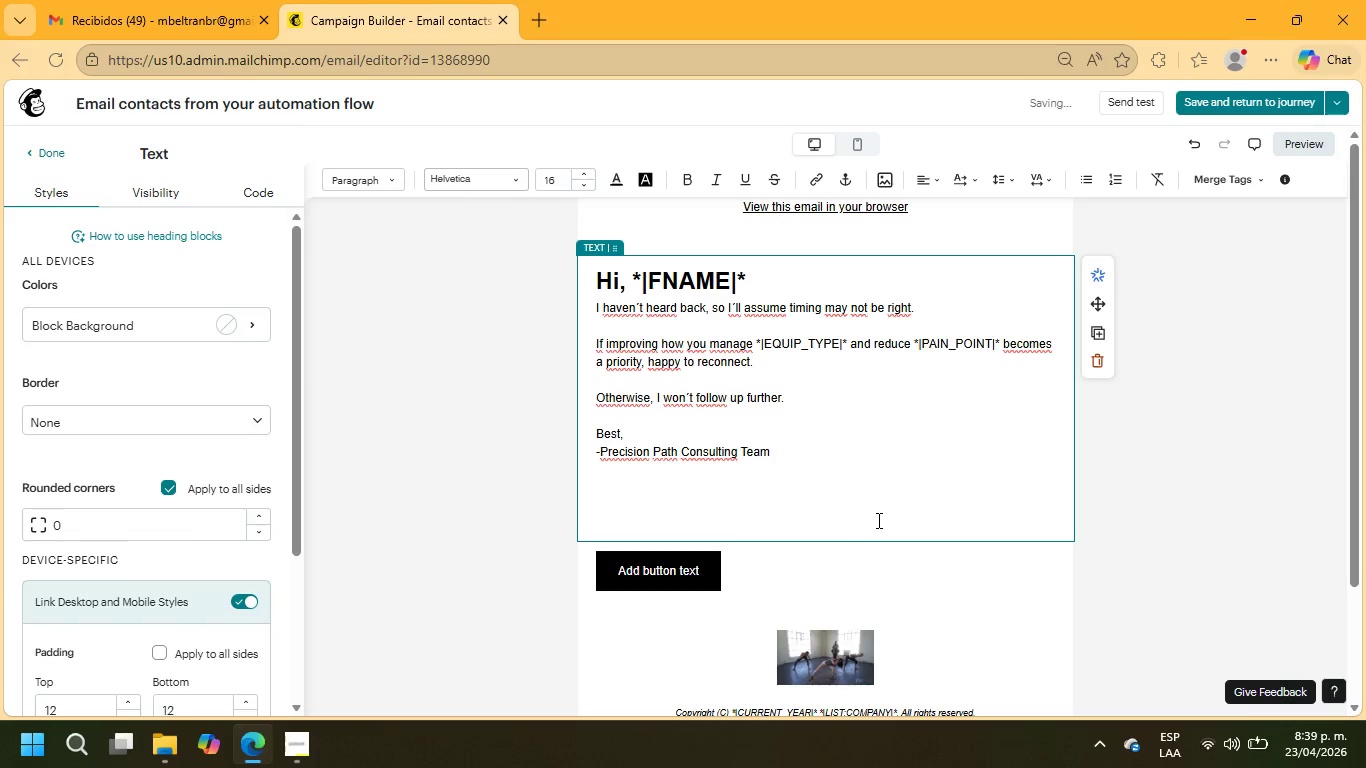 
key(Backspace)
 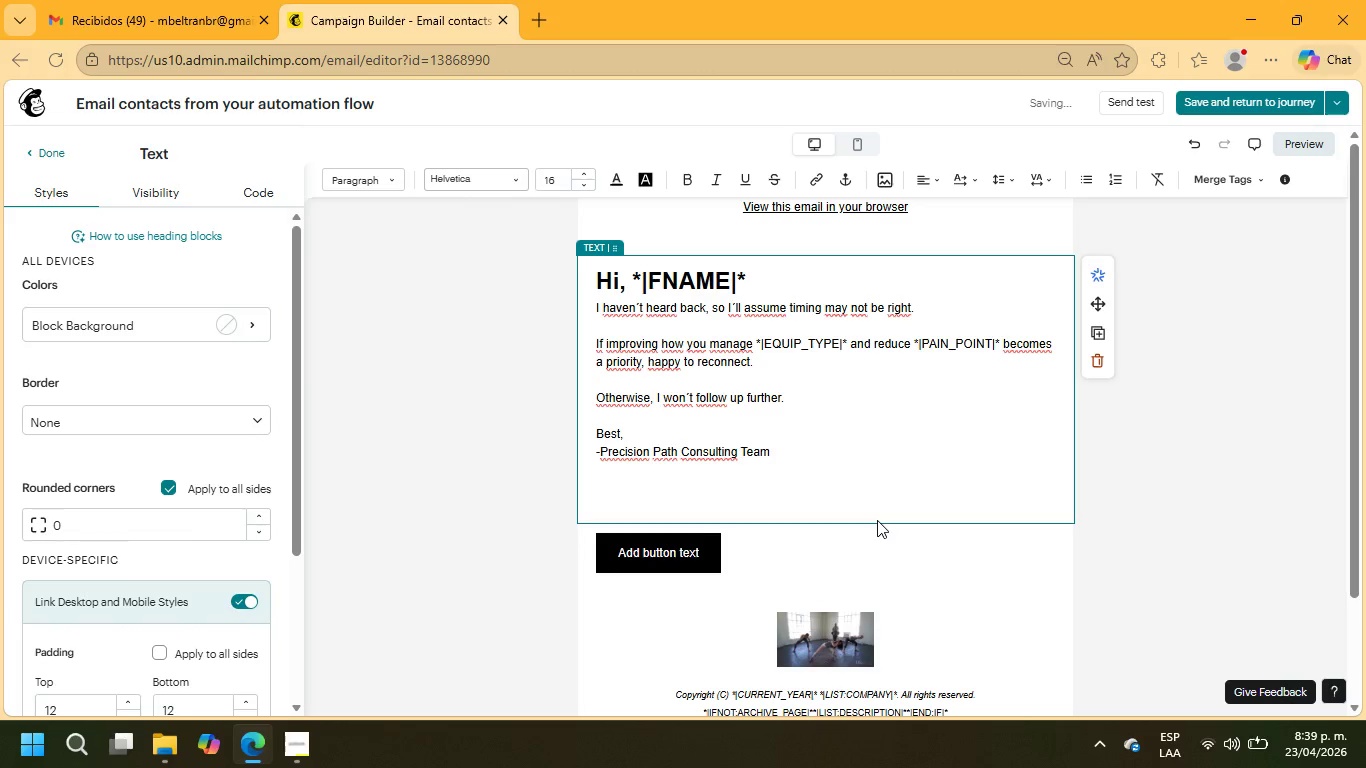 
key(Backspace)
 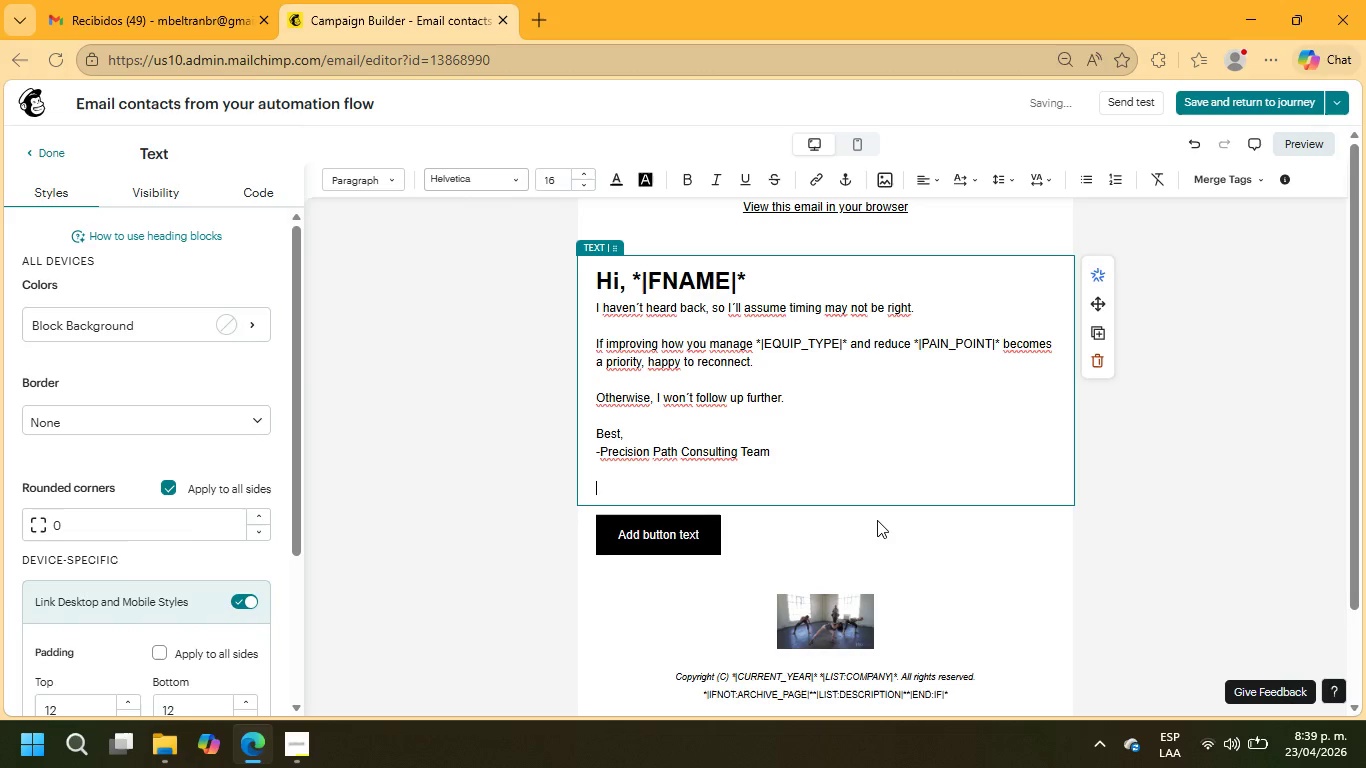 
key(Backspace)
 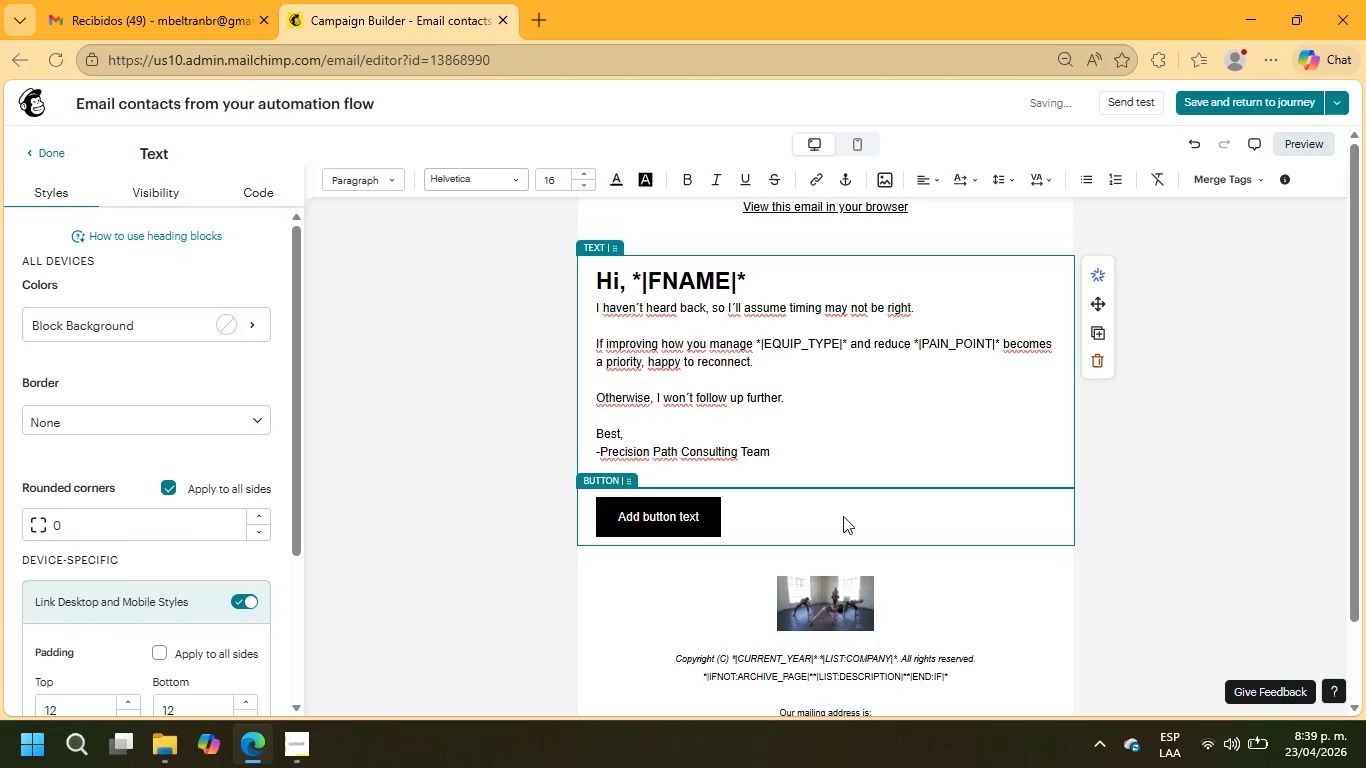 
left_click([715, 510])
 